 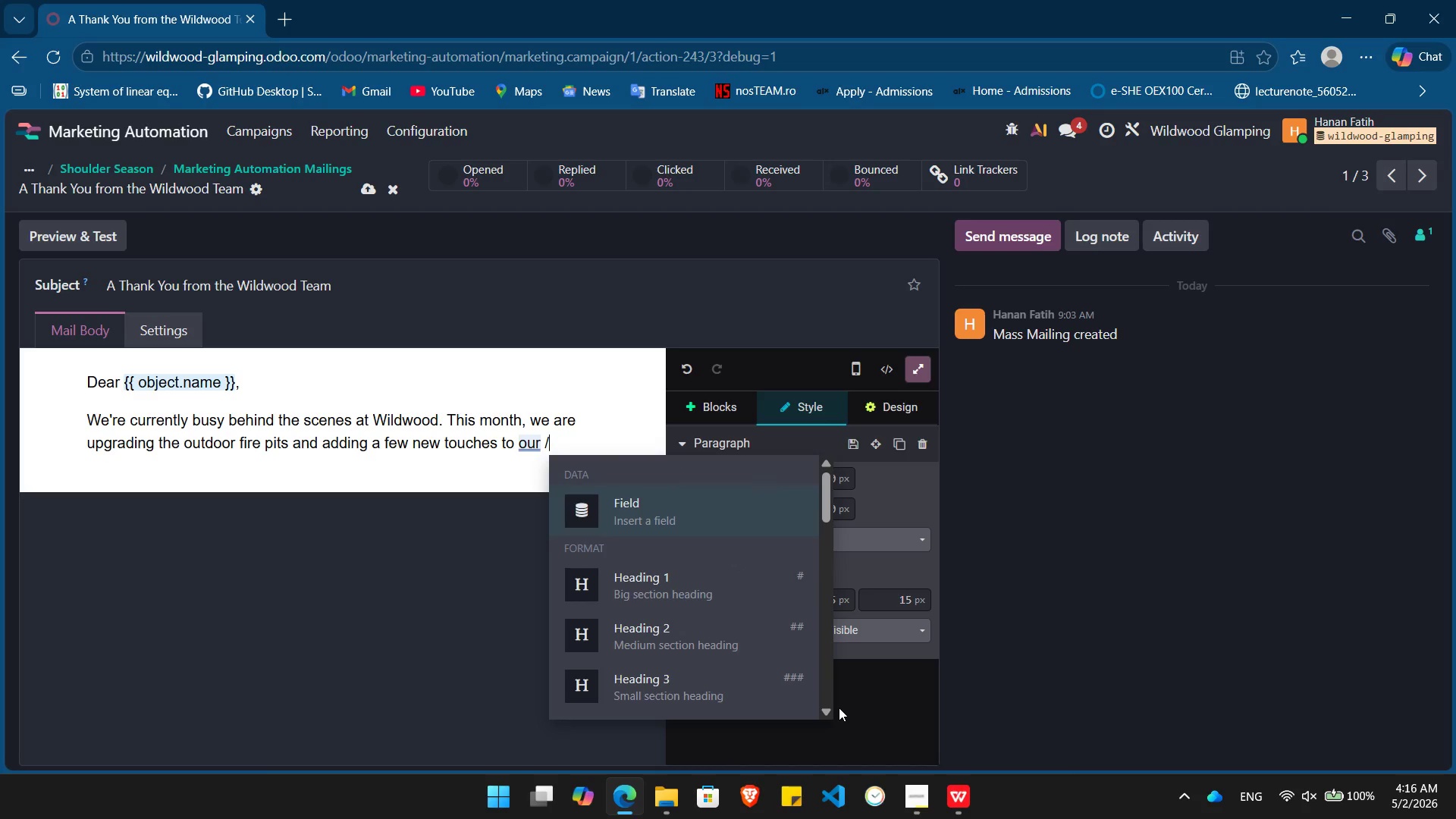 
key(Enter)
 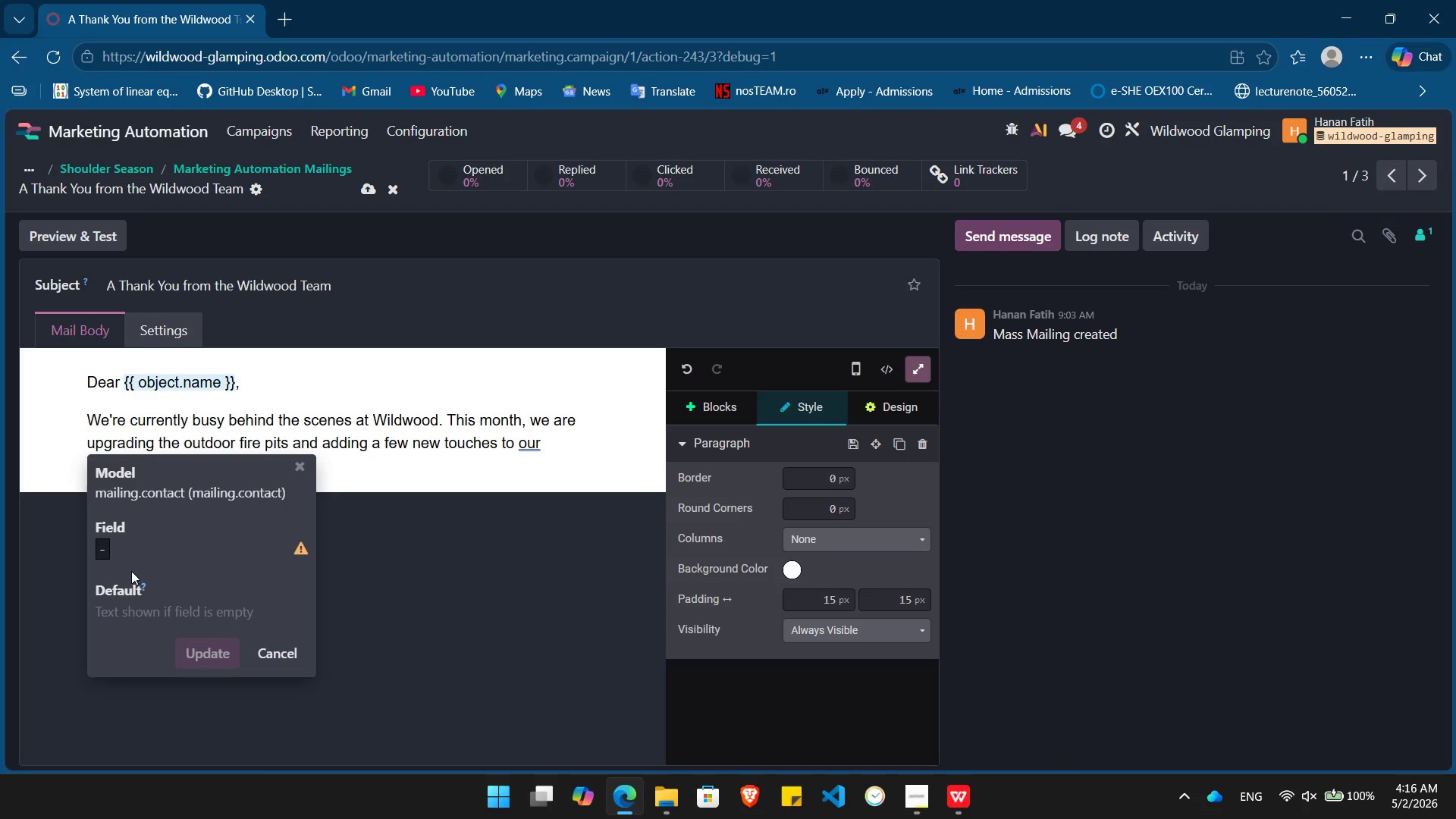 
left_click([142, 580])
 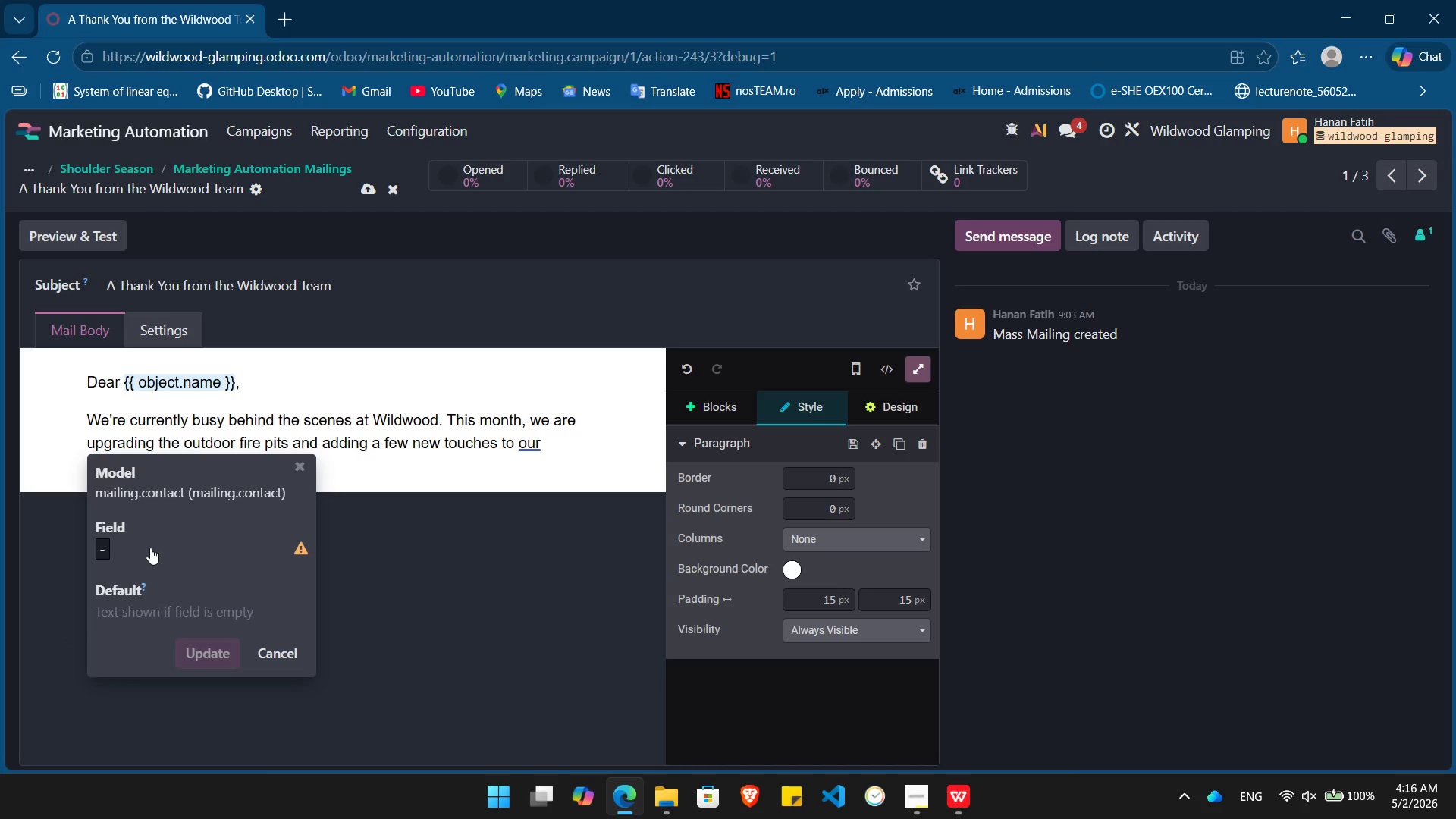 
left_click([150, 548])
 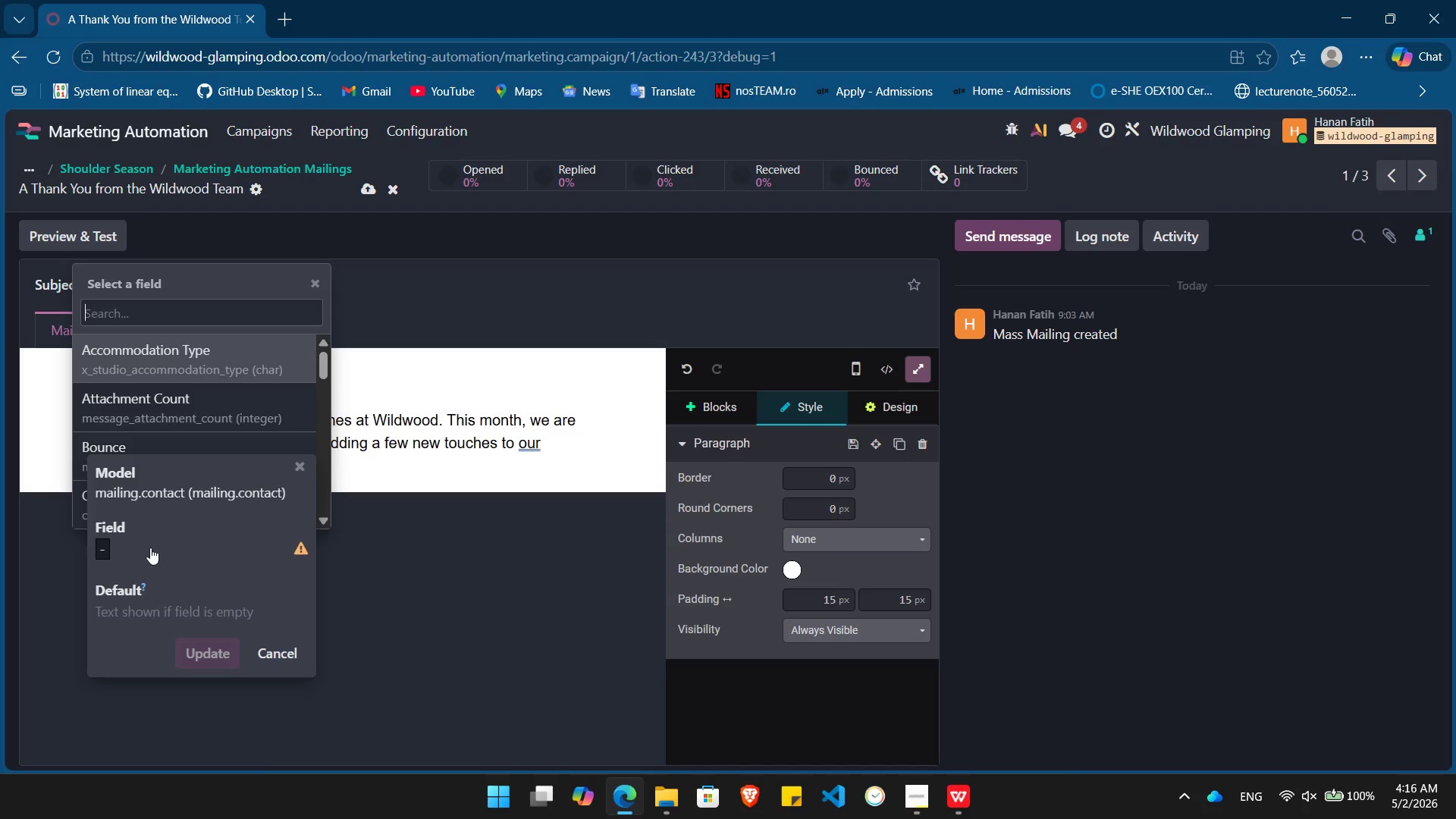 
key(Enter)
 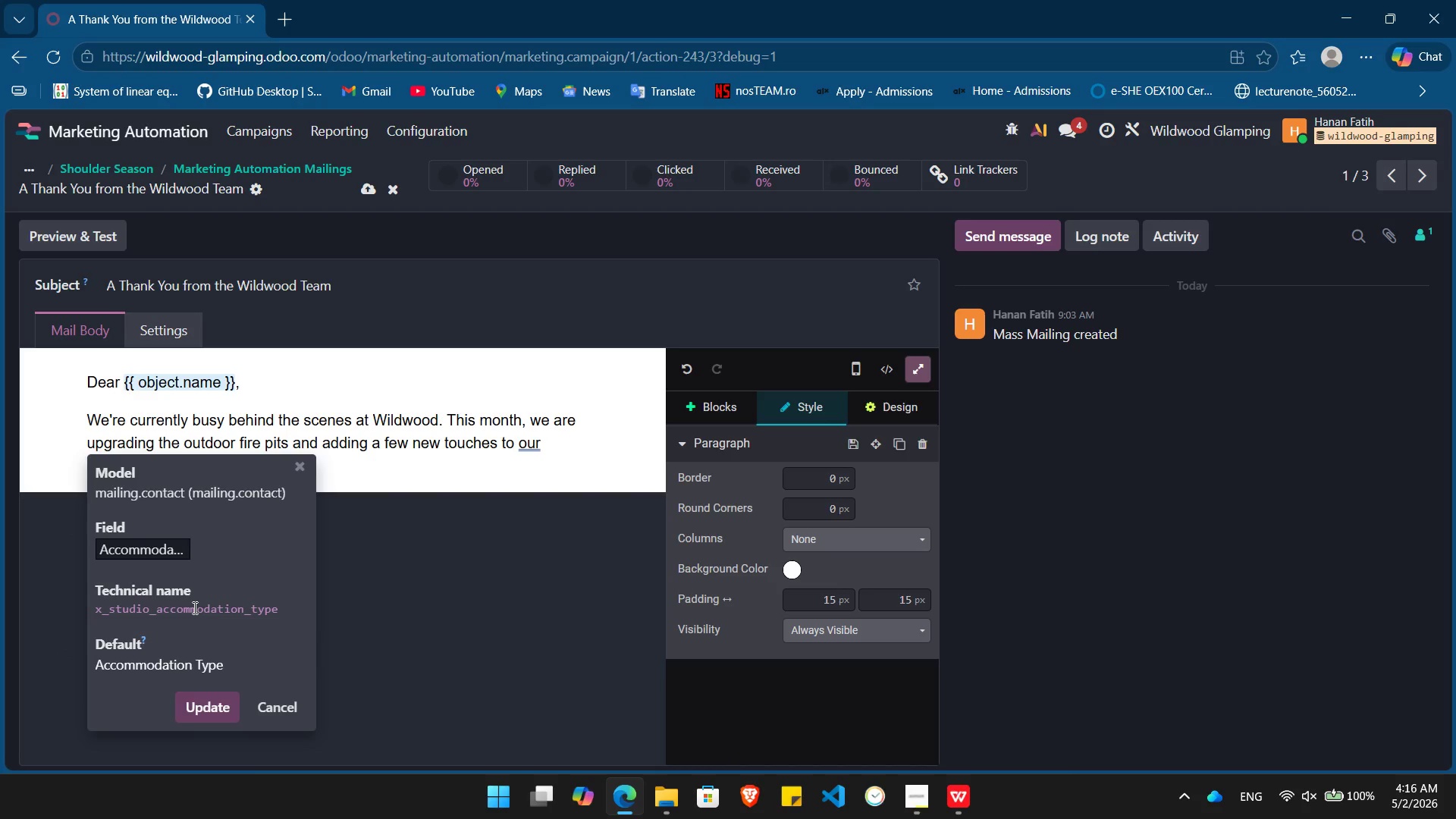 
double_click([193, 607])
 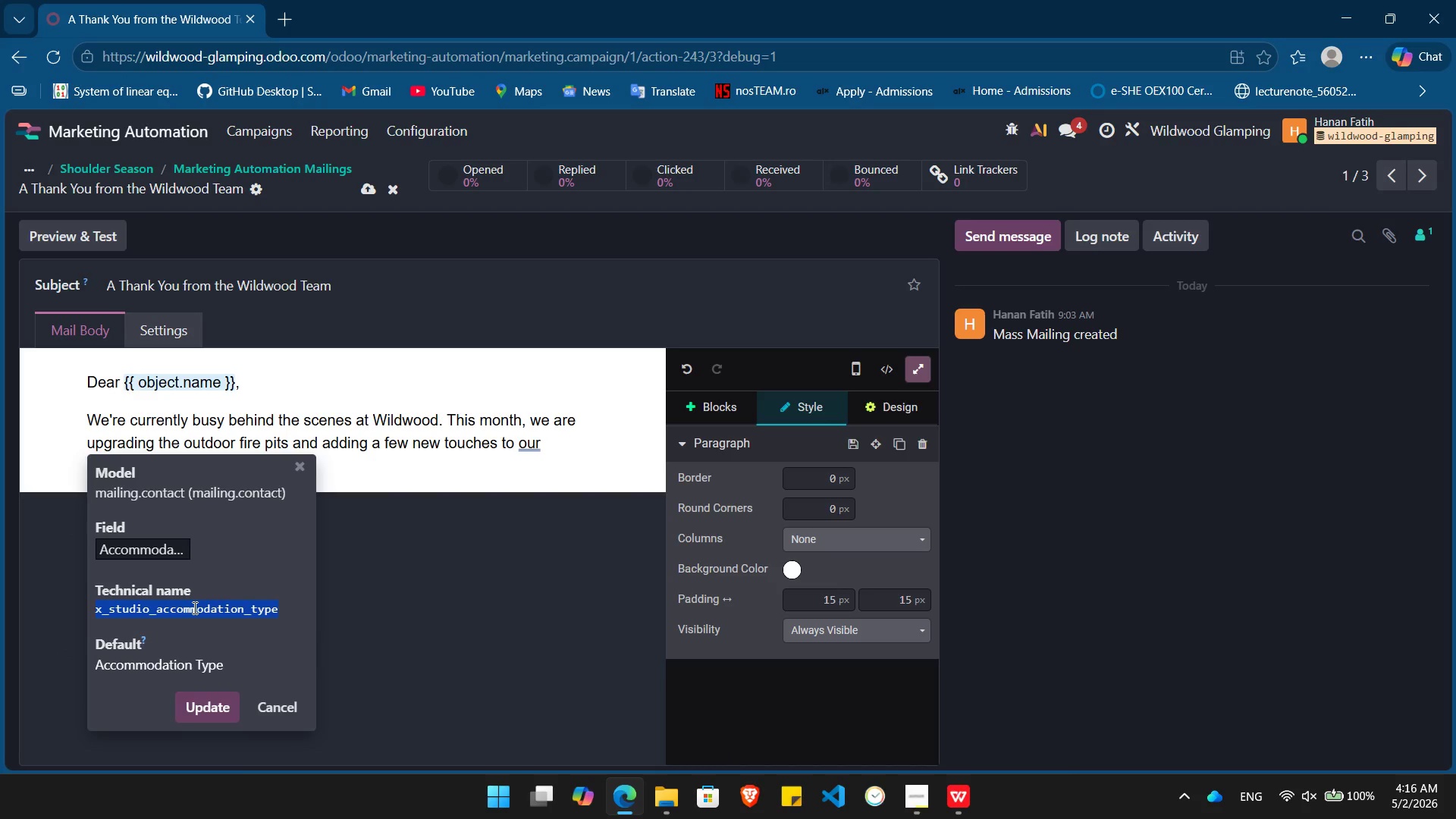 
key(Control+ControlLeft)
 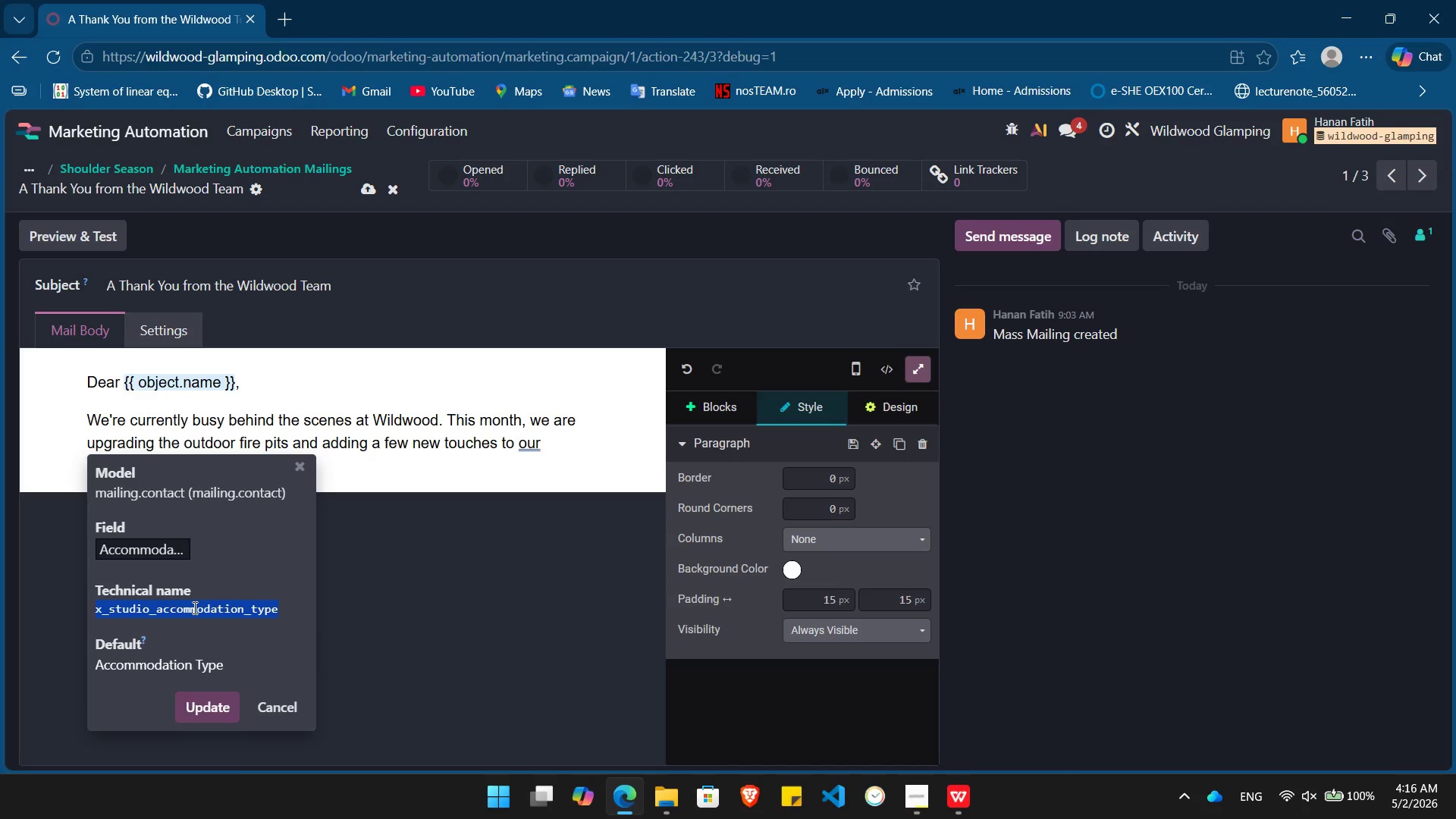 
key(Control+C)
 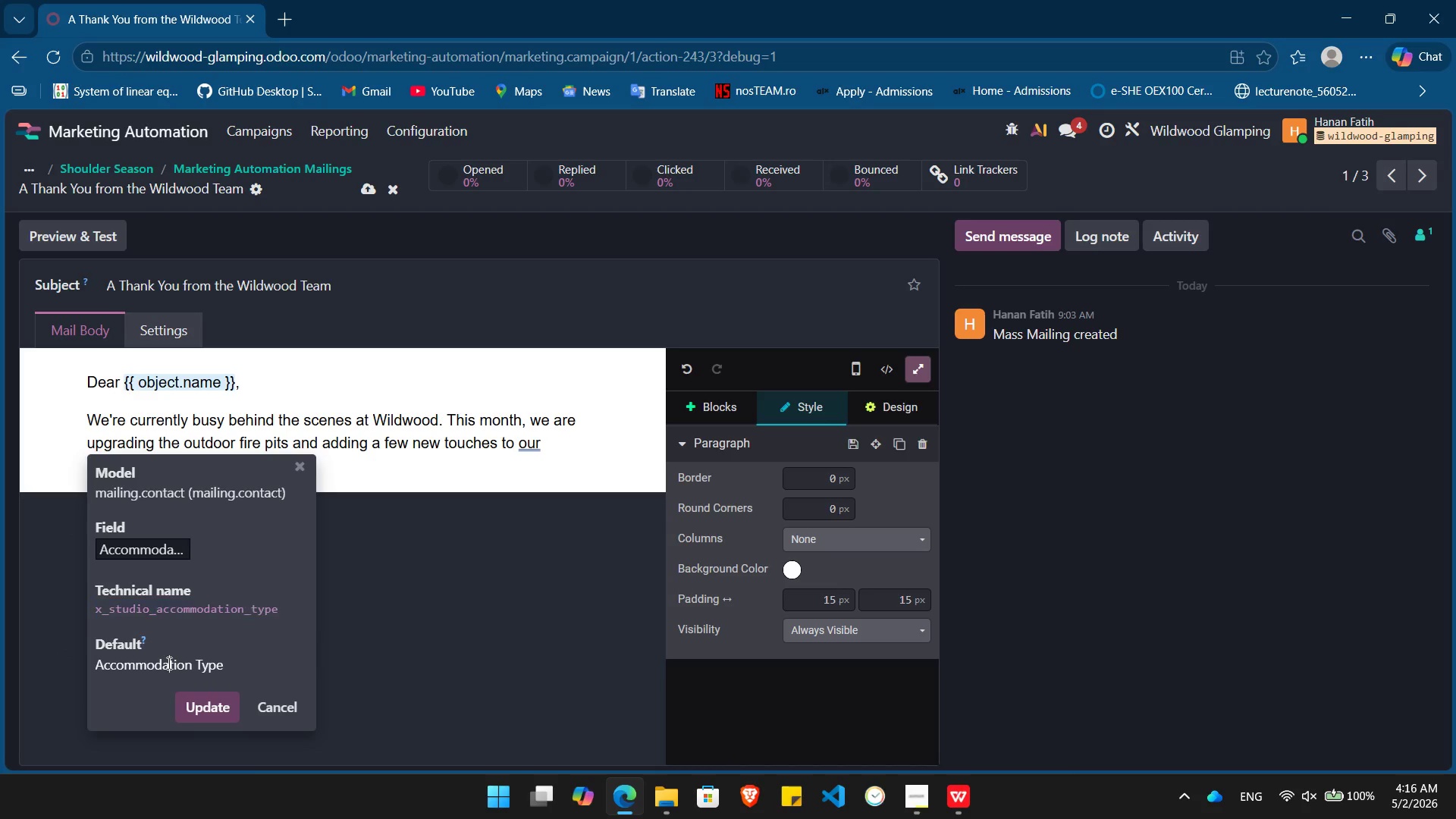 
double_click([168, 663])
 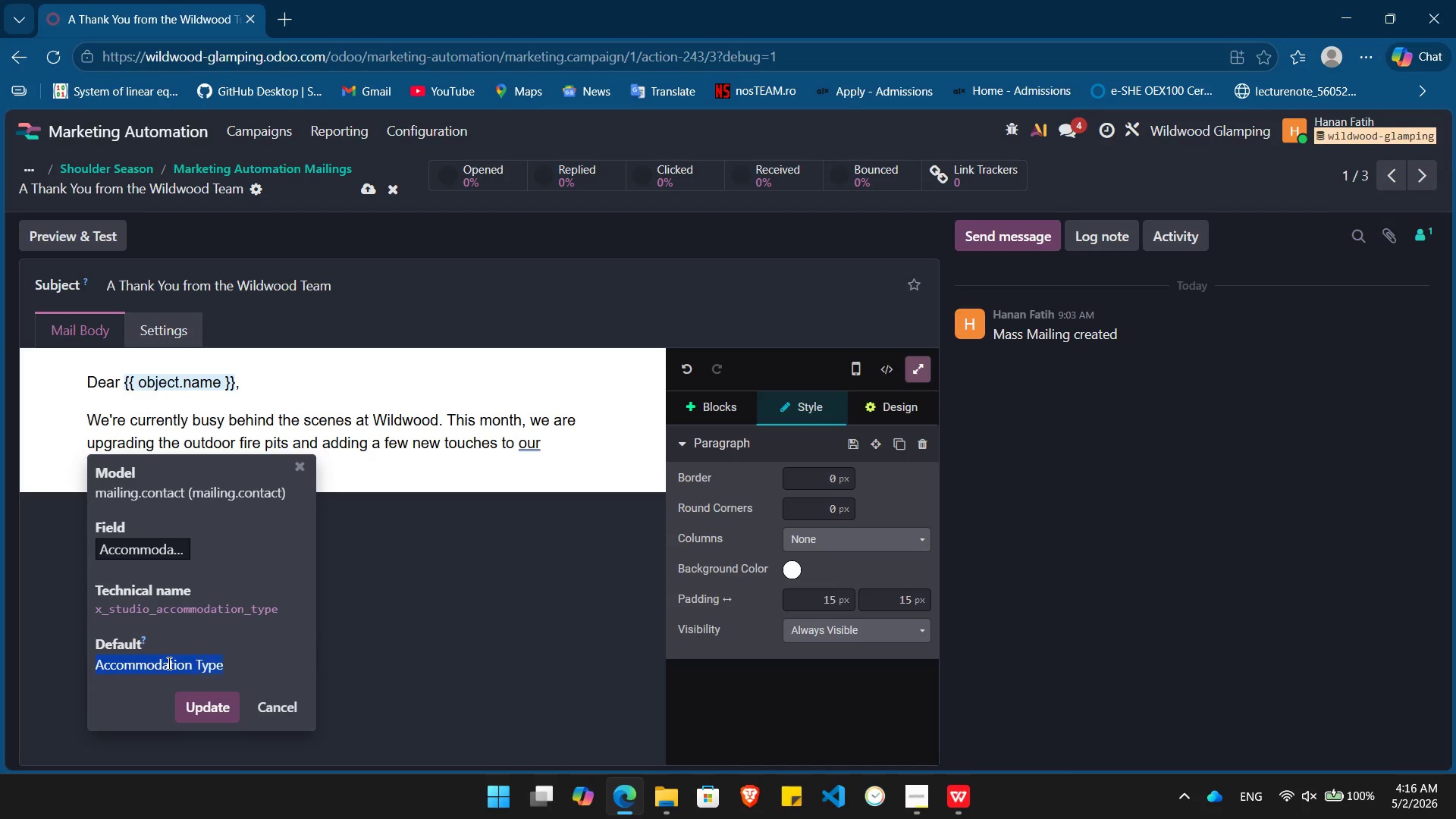 
triple_click([168, 663])
 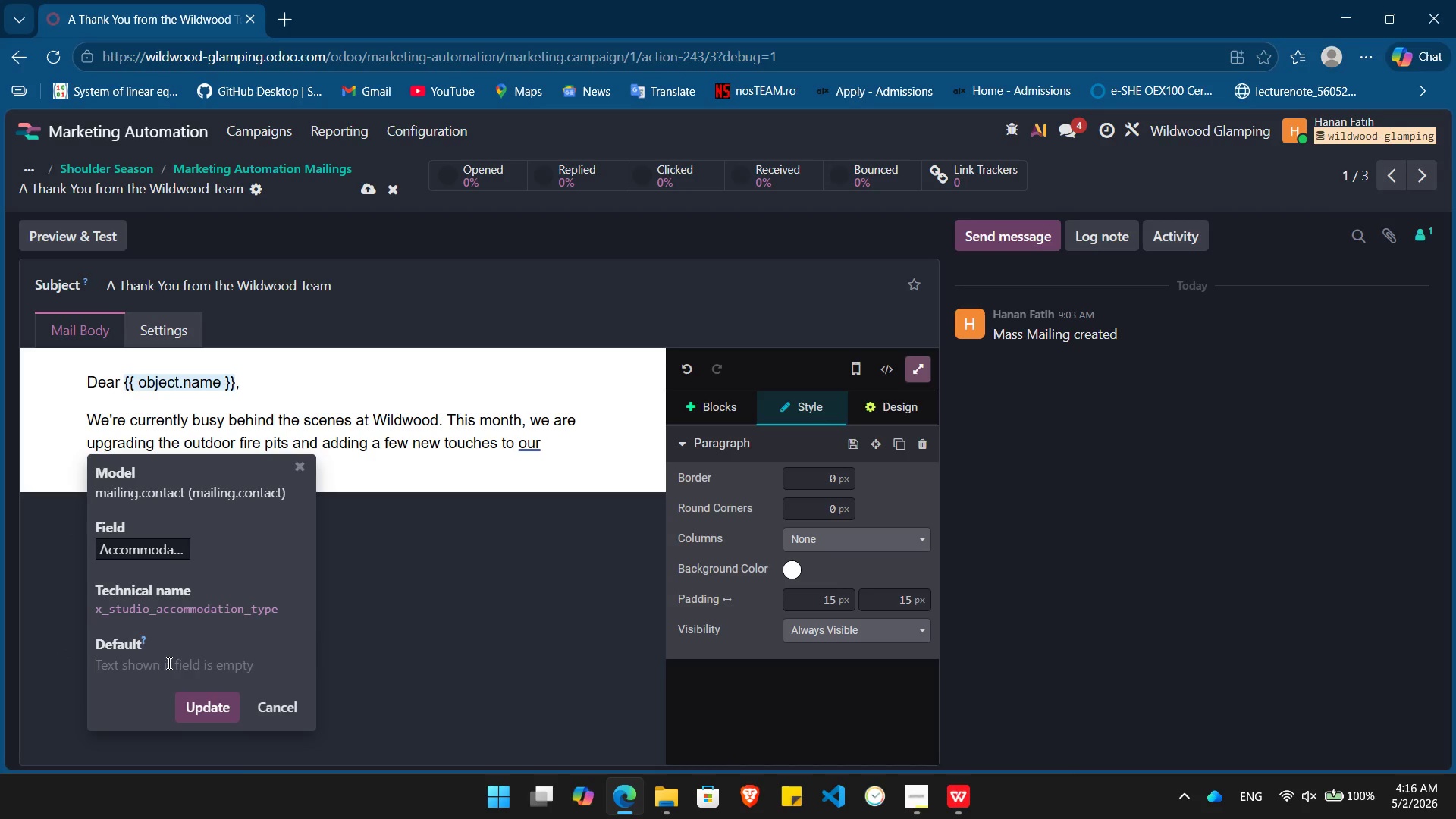 
key(Backspace)
type({{ object.)
 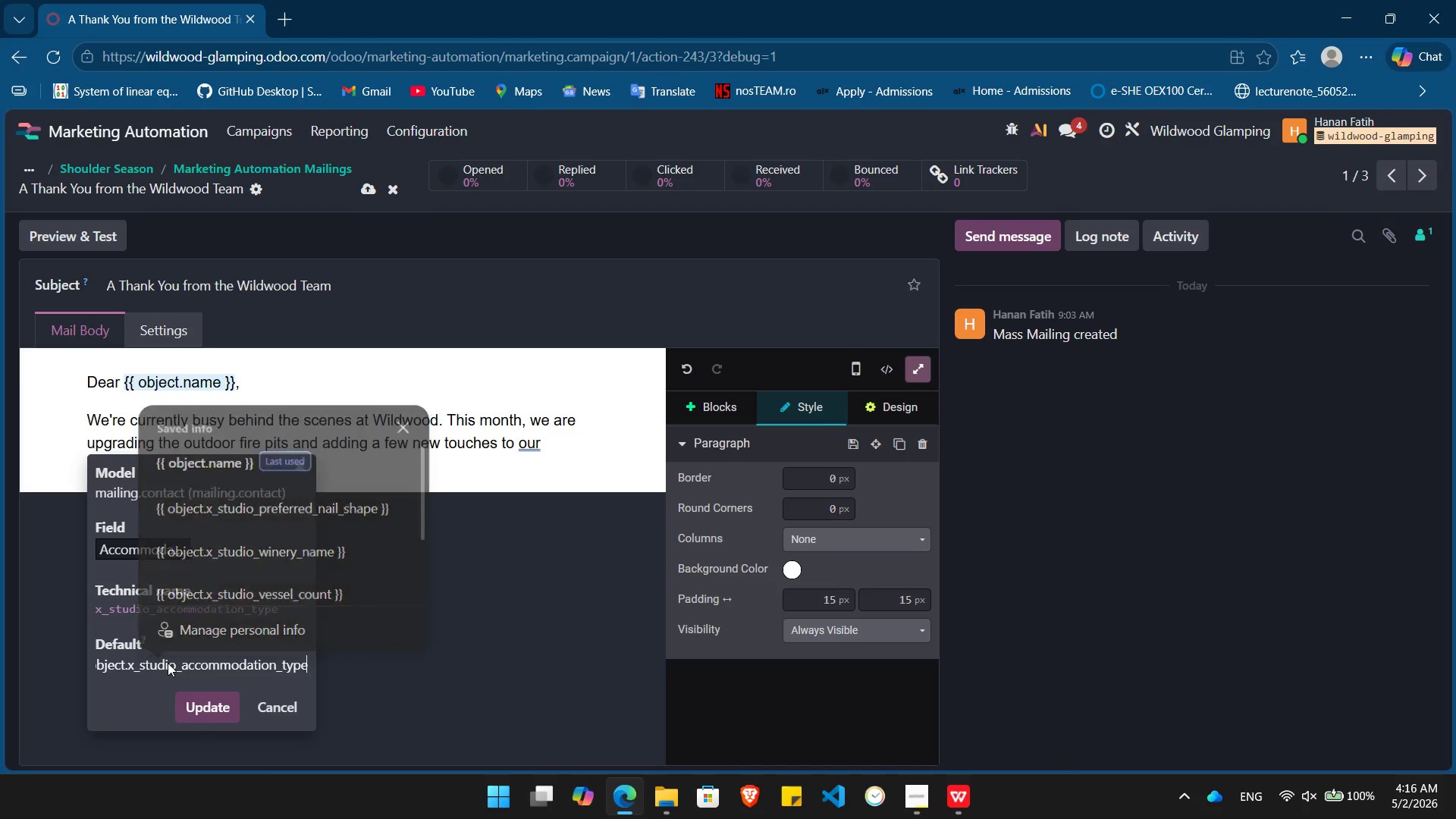 
 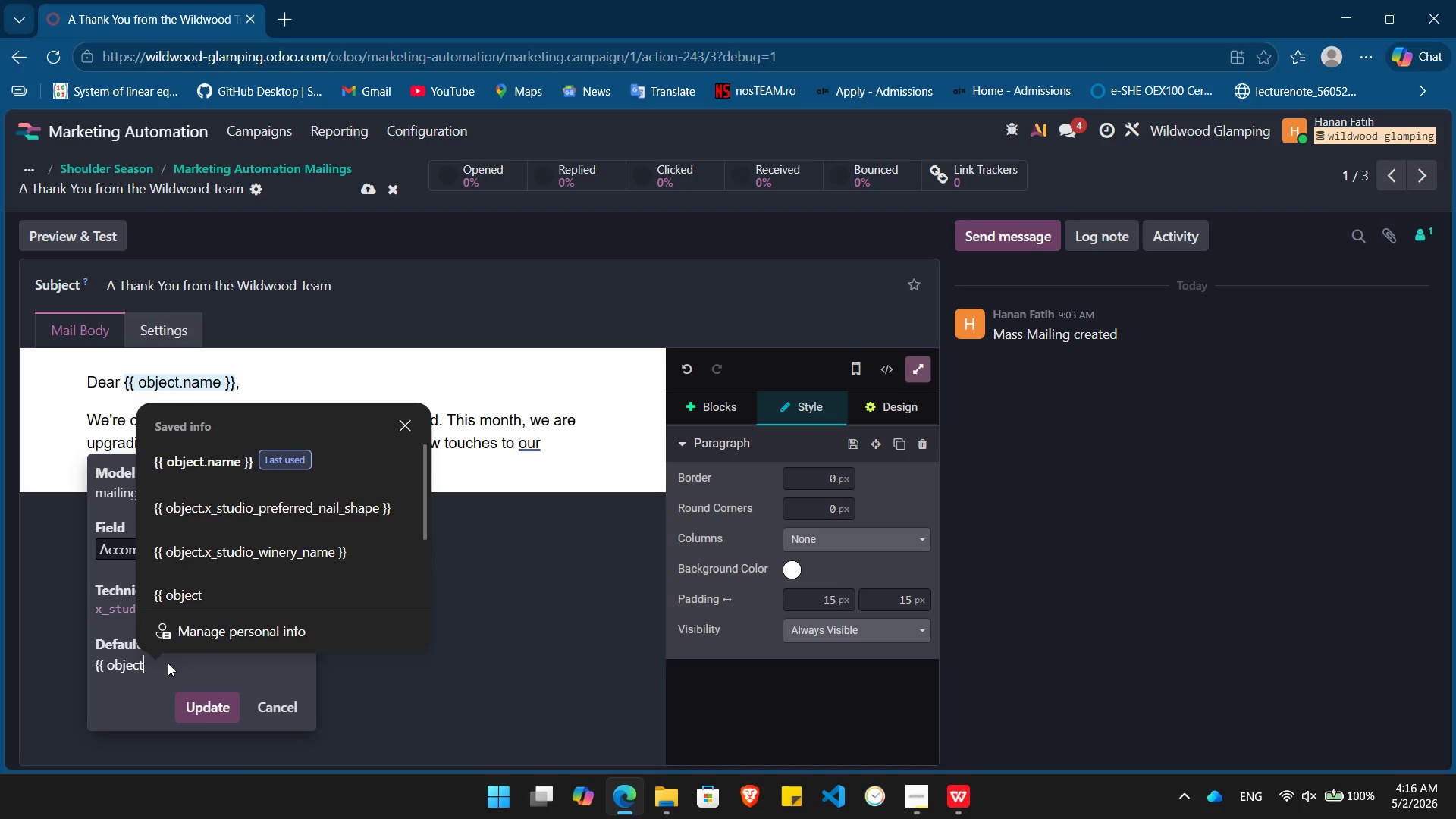 
key(Control+ControlLeft)
 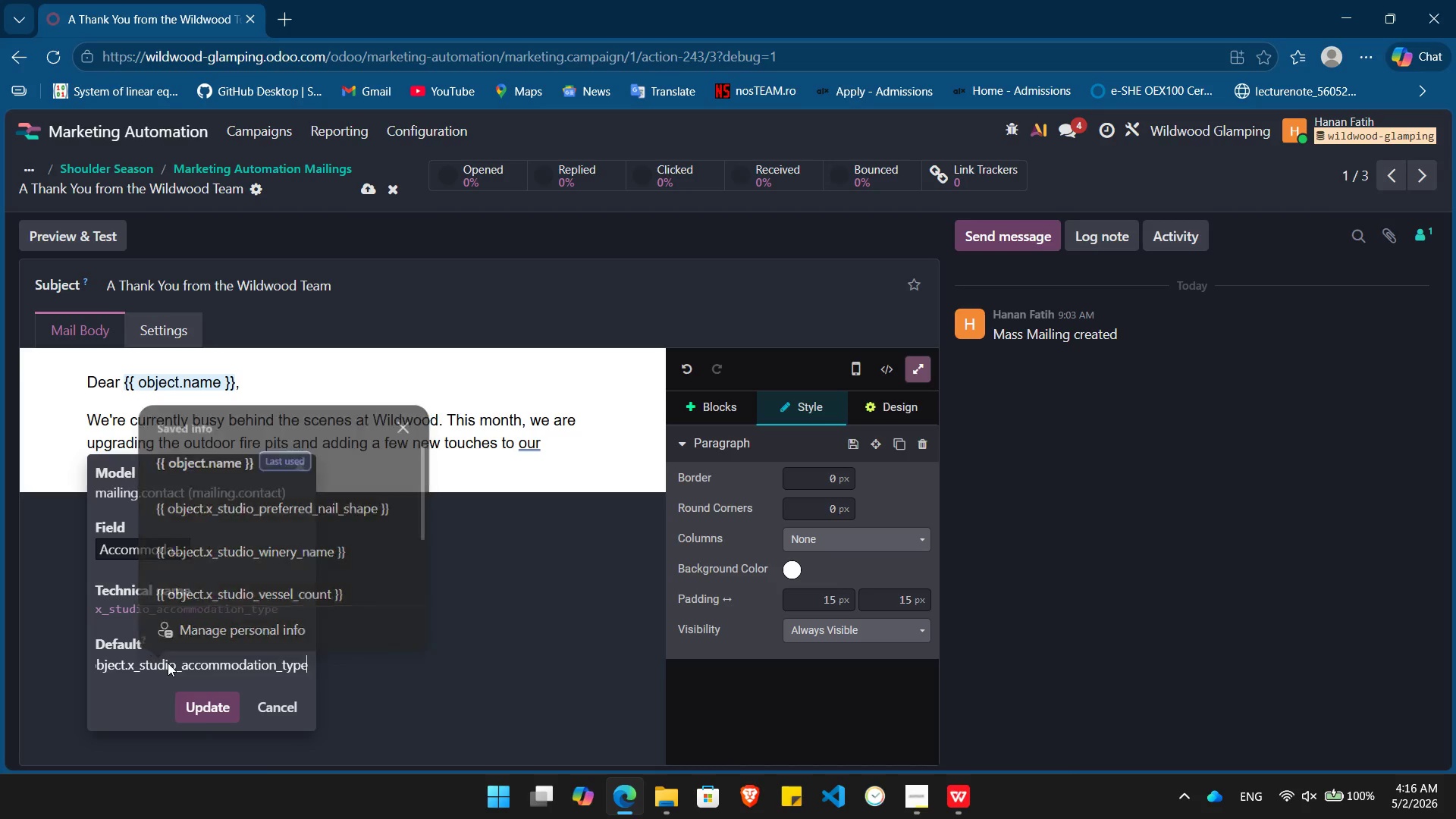 
key(Control+V)
 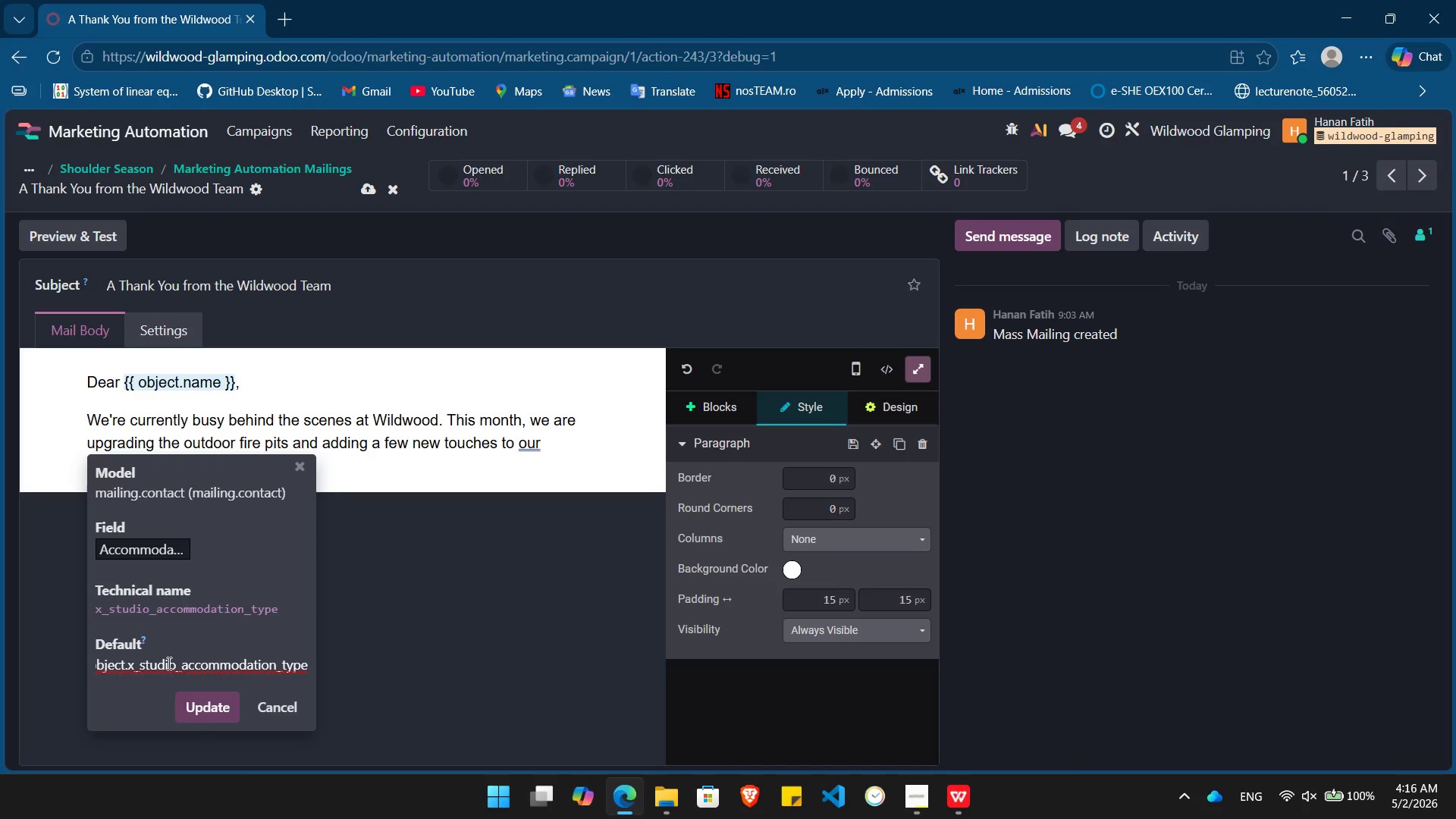 
key(Space)
 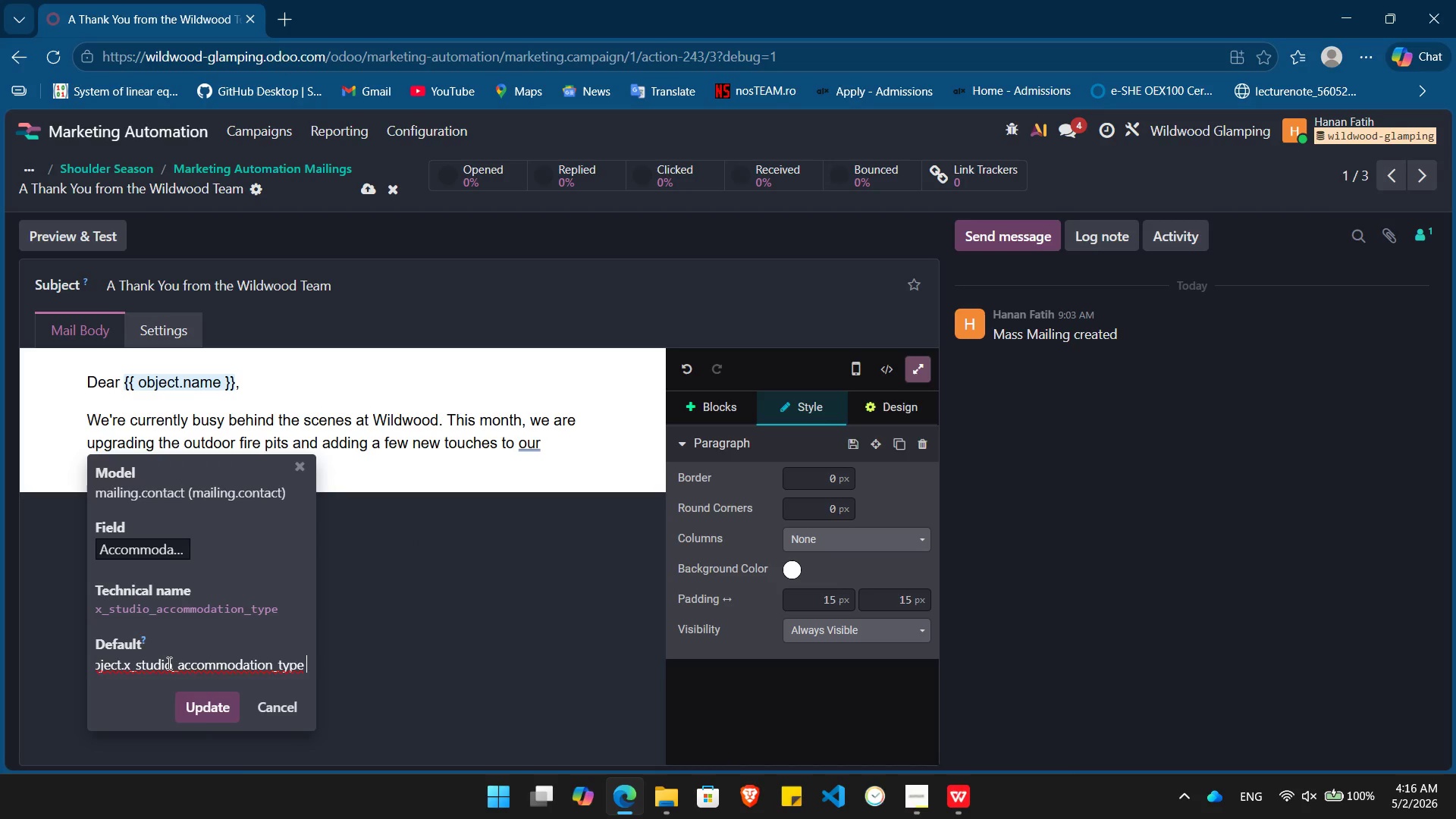 
key(Shift+BracketRight)
 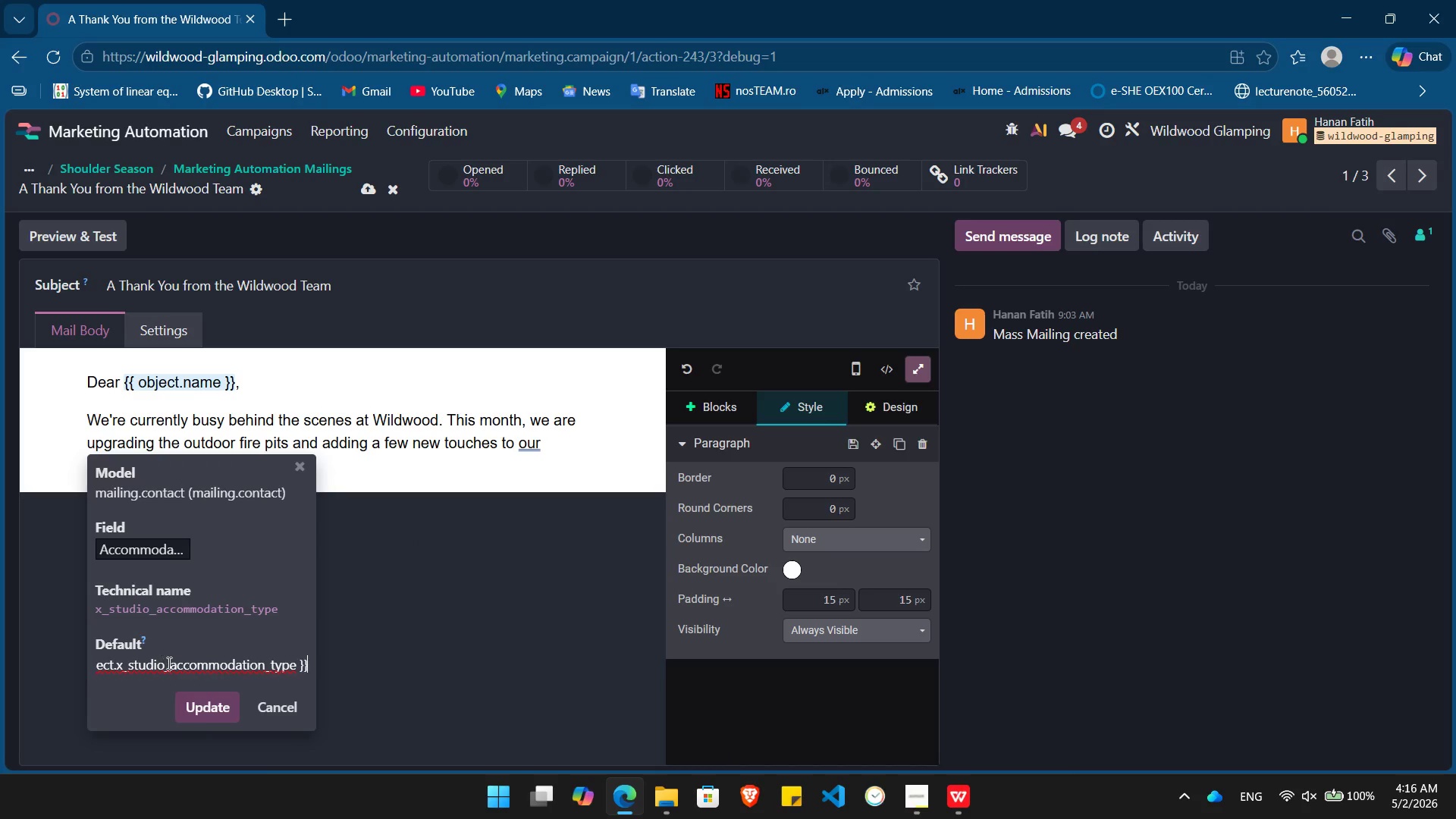 
key(Shift+BracketRight)
 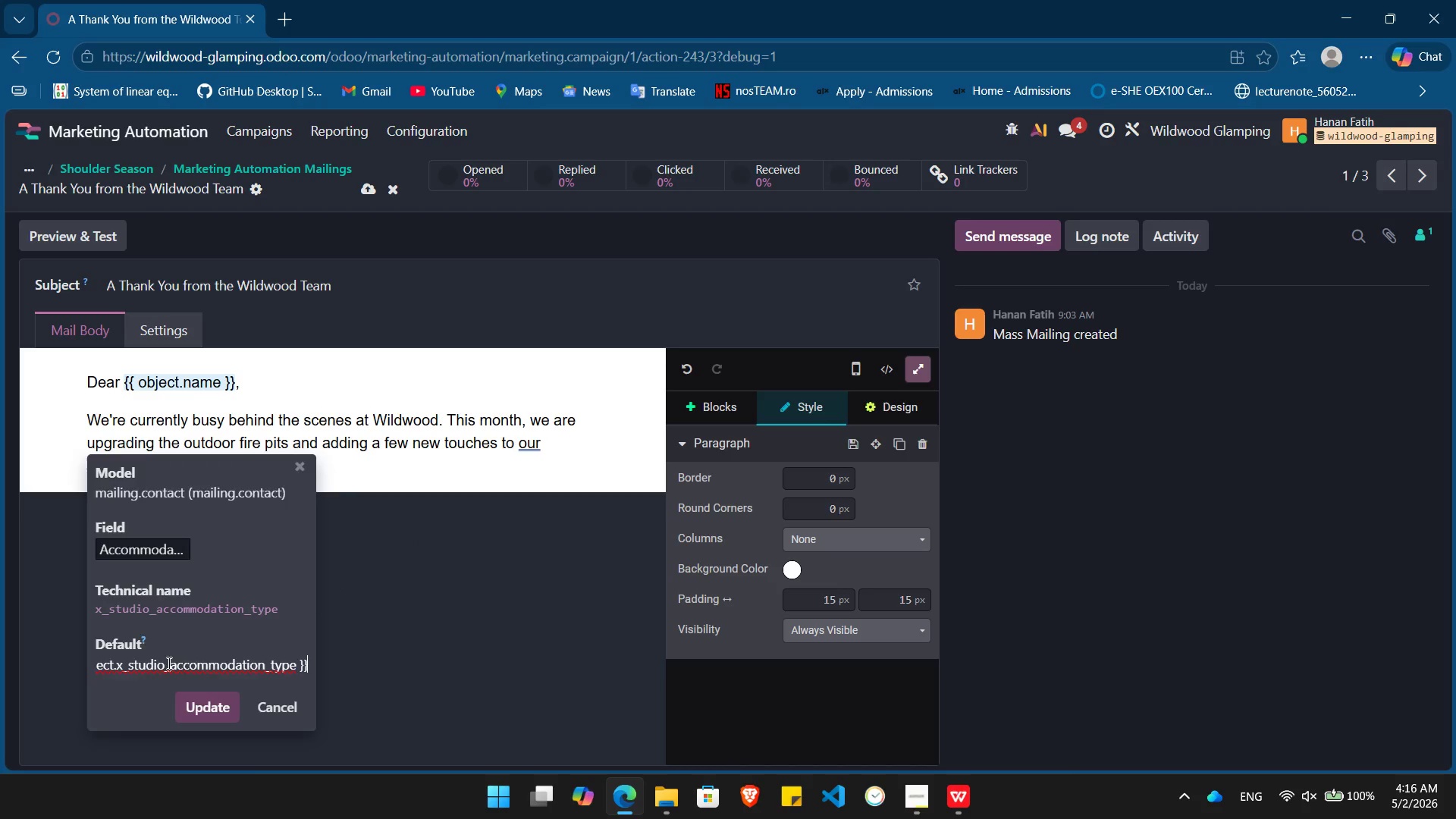 
key(Enter)
 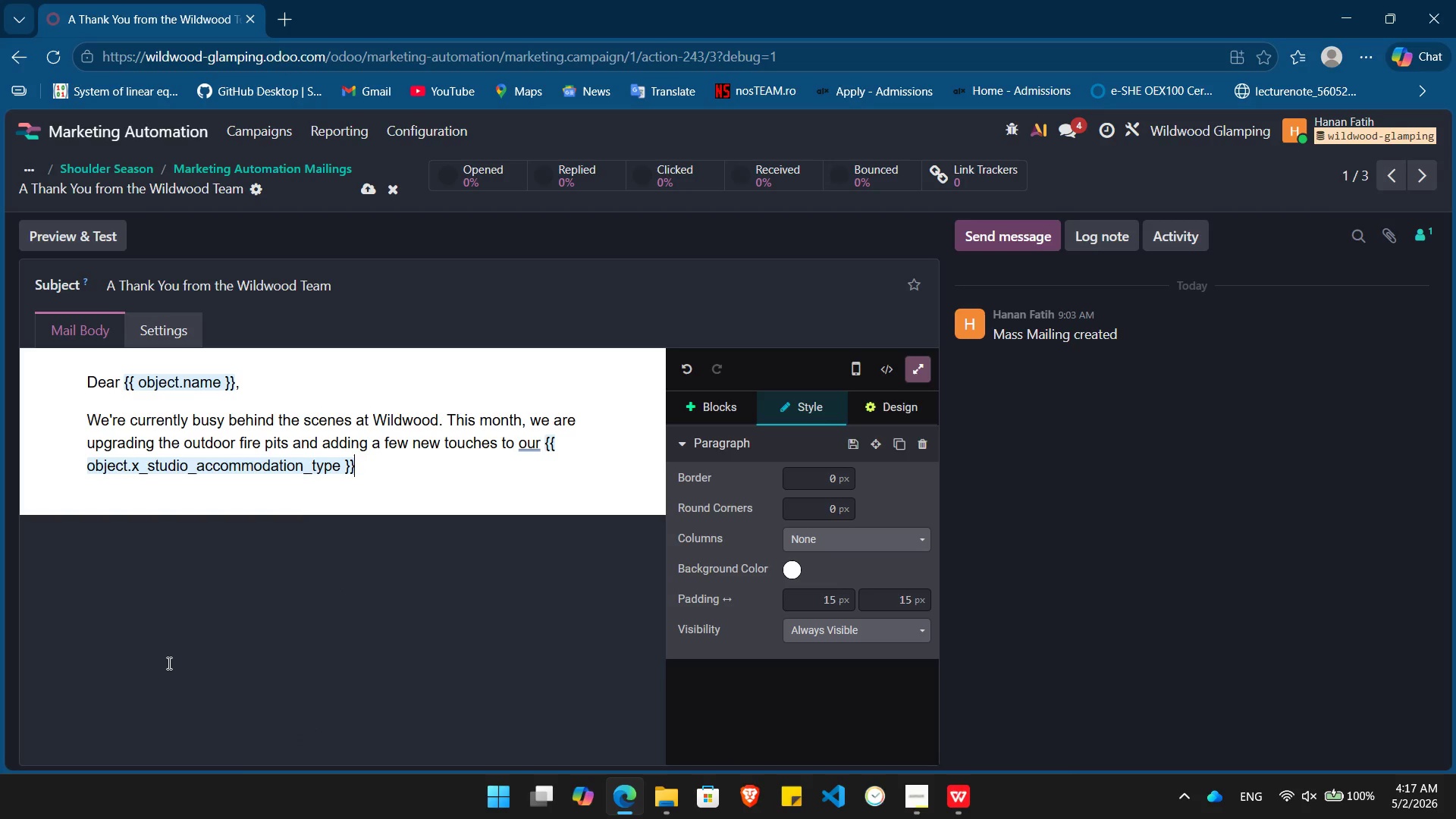 
type(units to make them ene)
key(Backspace)
key(Backspace)
type(ven coier for next year.)
 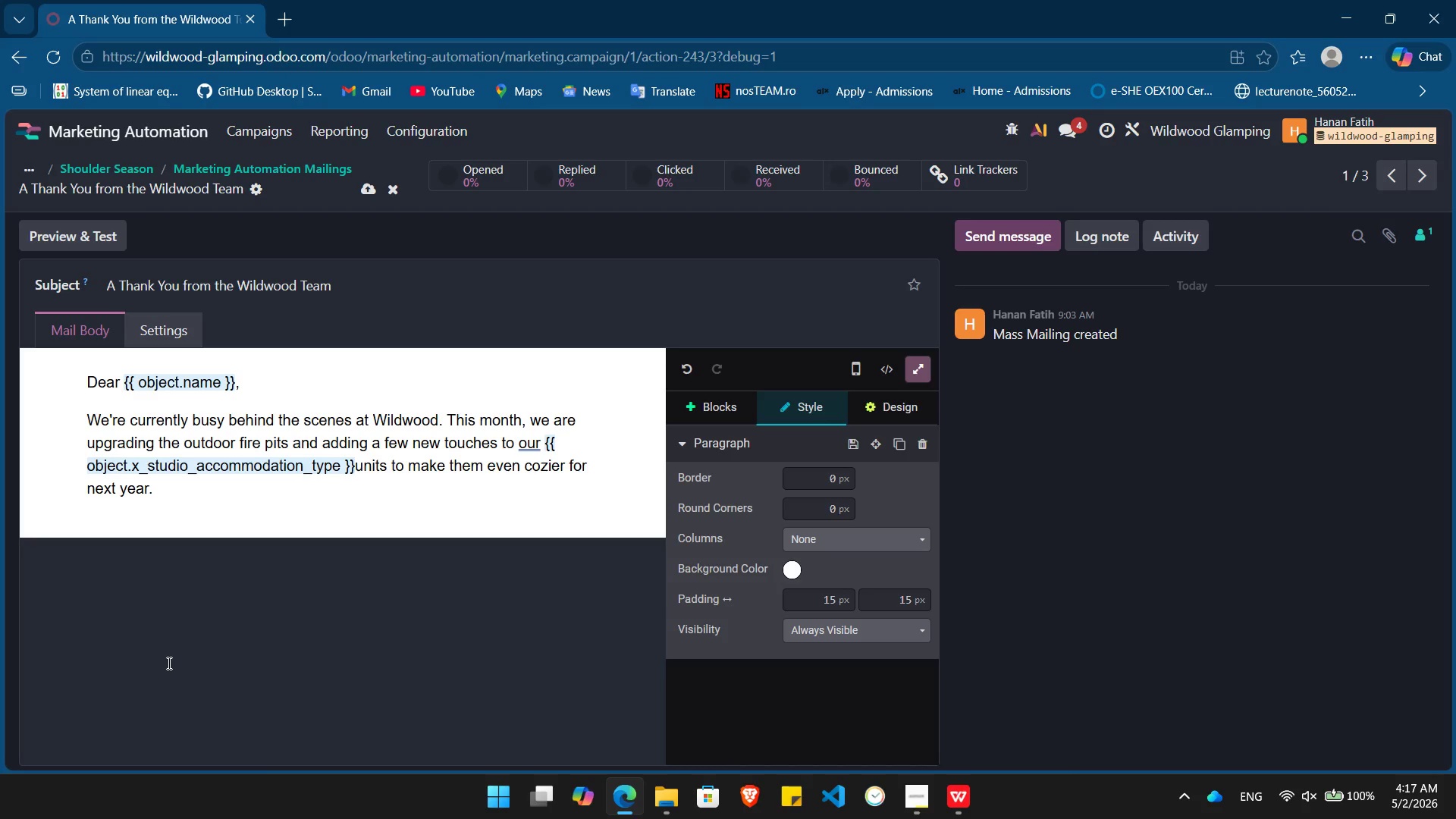 
hold_key(key=Z, duration=0.36)
 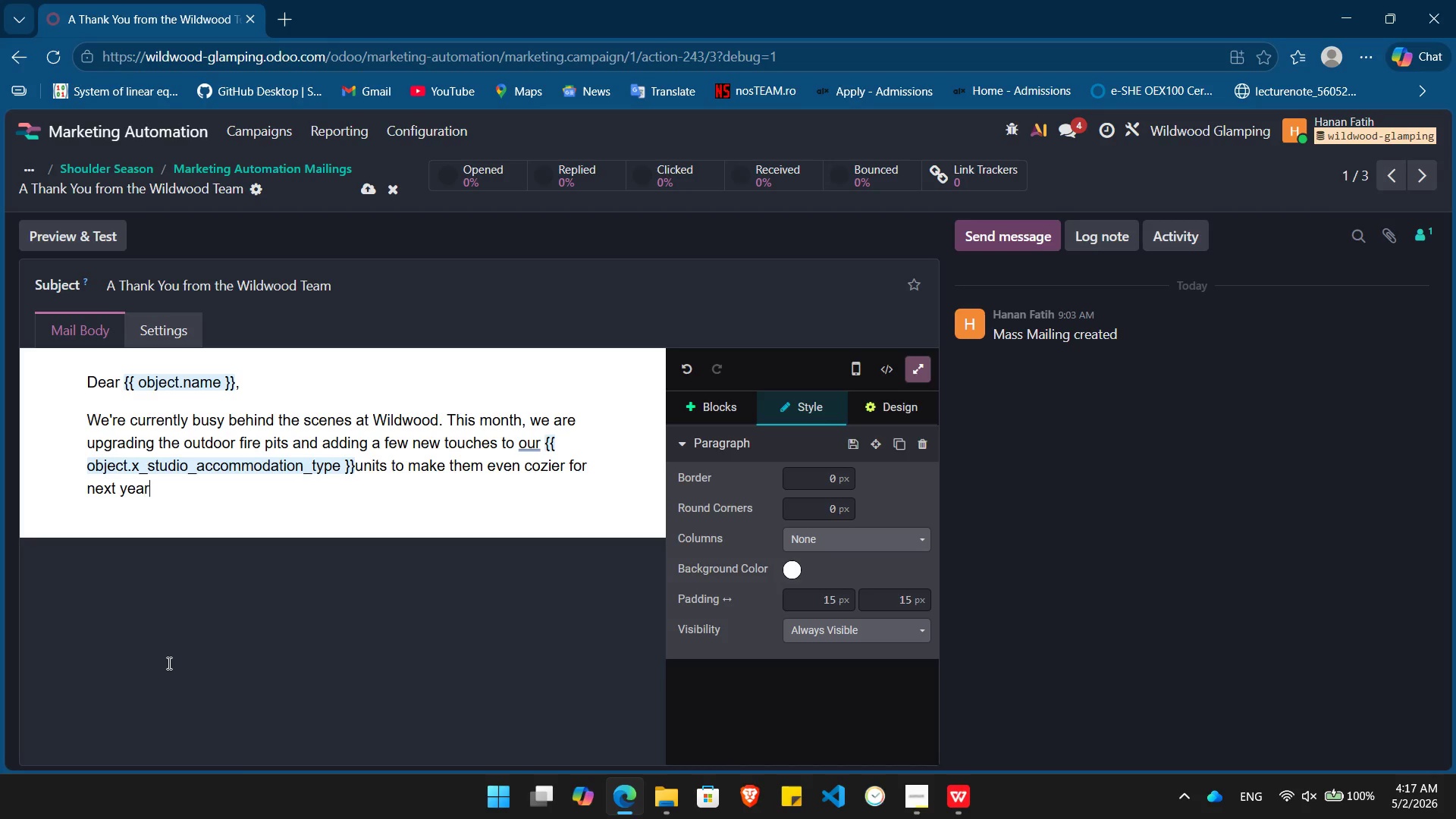 
key(Enter)
 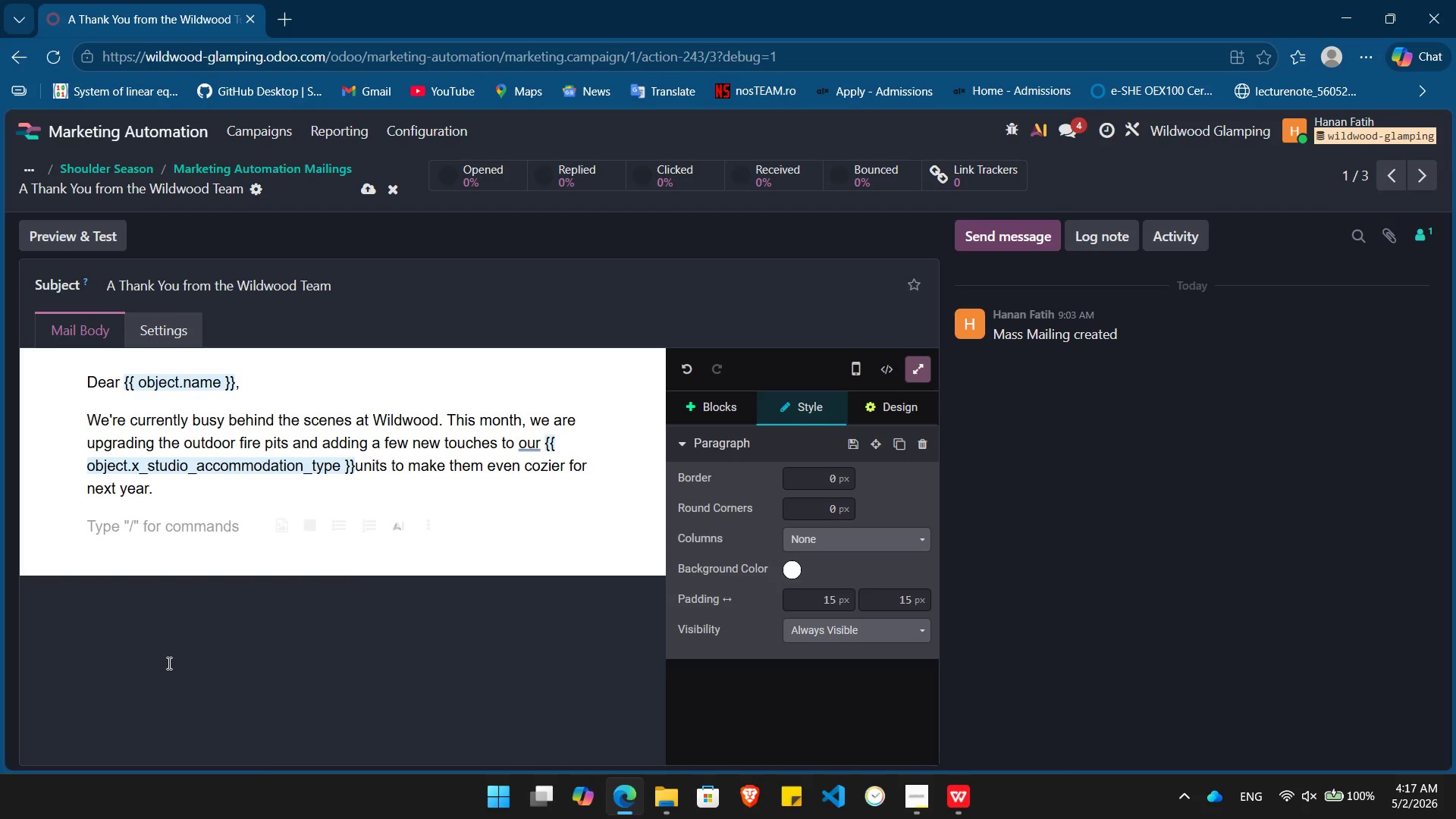 
type(Becasu)
key(Backspace)
key(Backspace)
type(use you've stayed iw)
key(Backspace)
key(Backspace)
type(with us before, we wanted to mka)
key(Backspace)
key(Backspace)
type(ake sure you're the first to know about our "Community First" calendar. Before we open bookings to the general public for next peak season )
key(Backspace)
type(, we're giving public)
 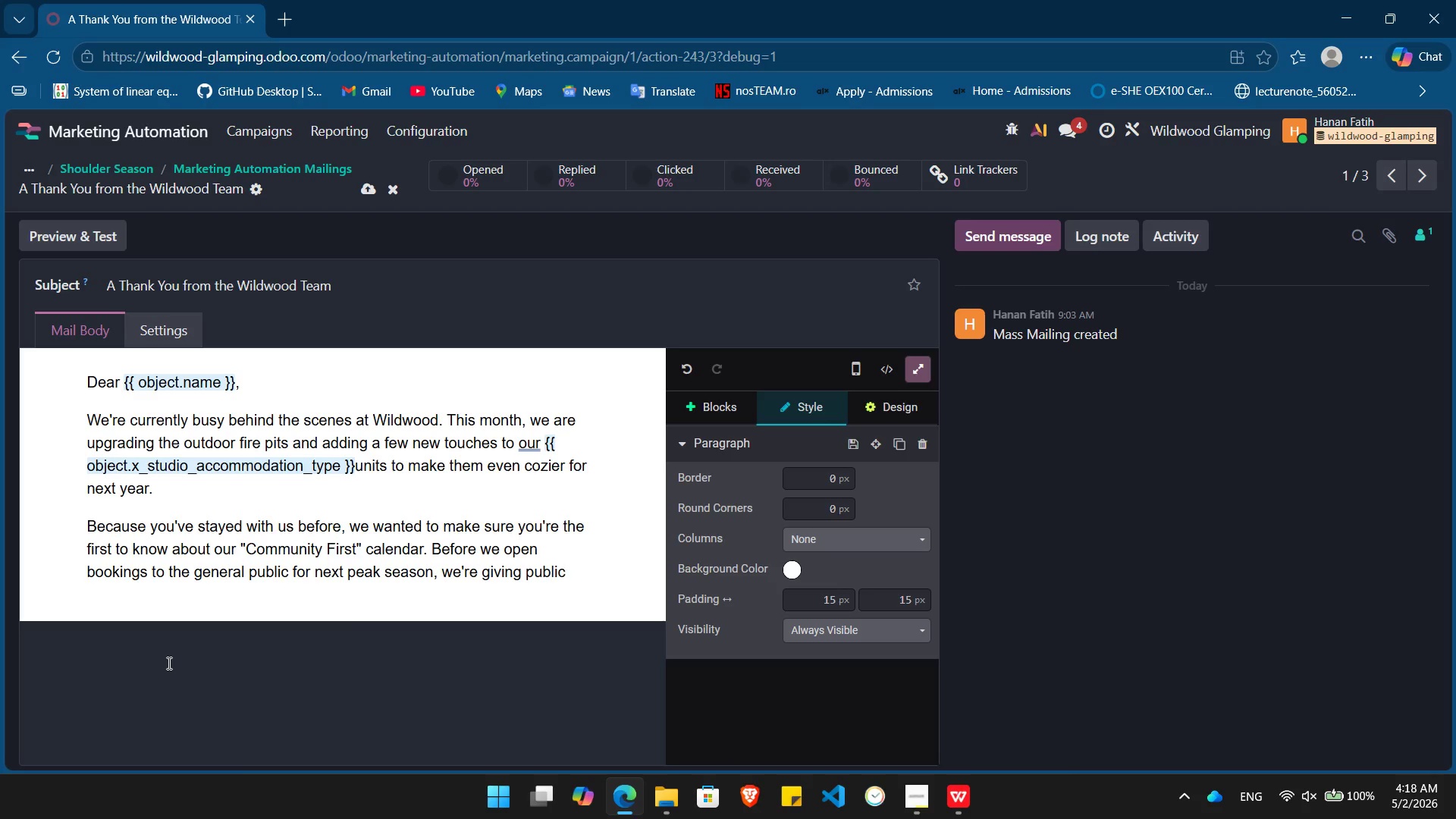 
type( for next peak season, we're giving our past guests a 48-hour head start.)
 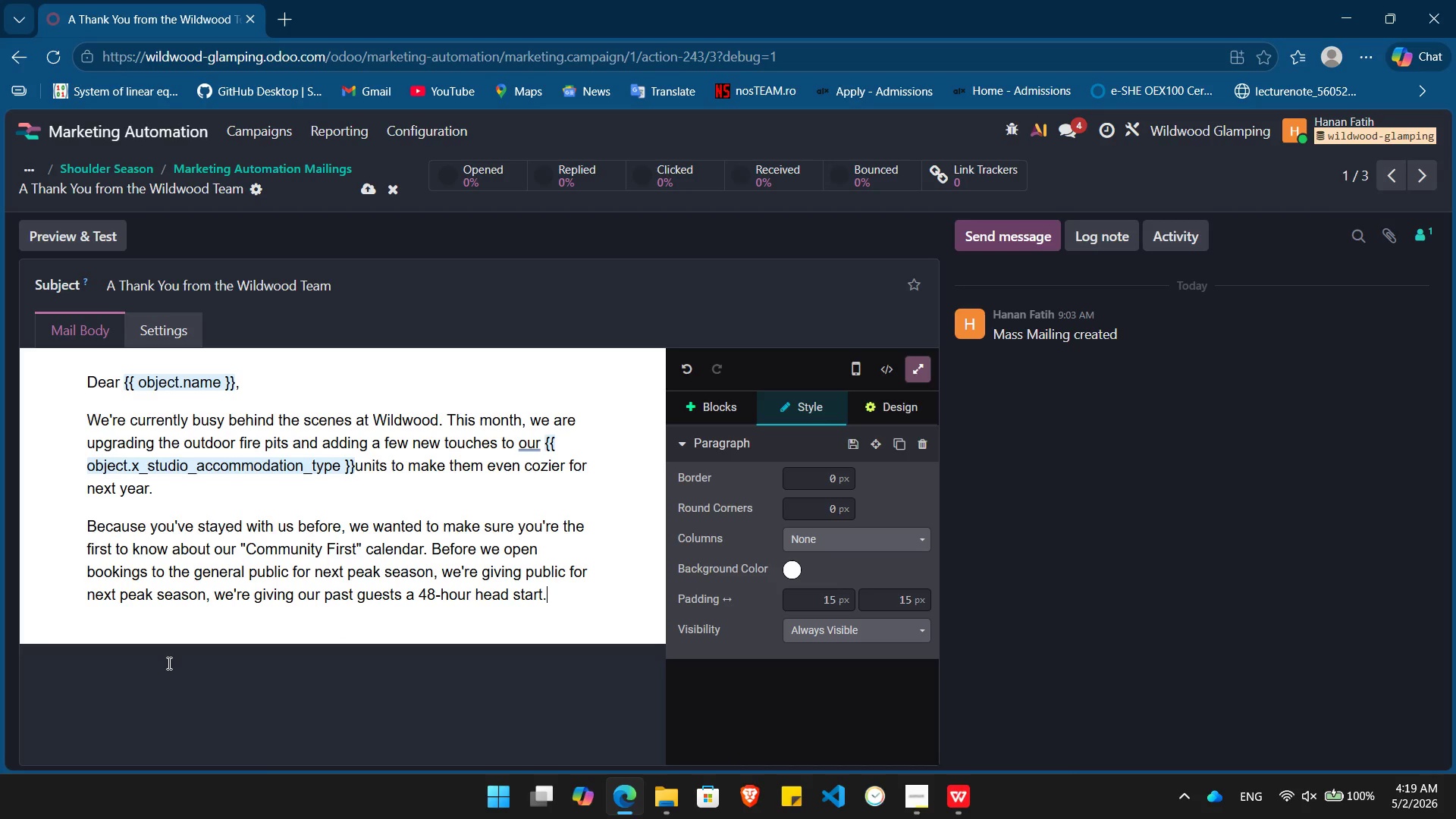 
key(Enter)
 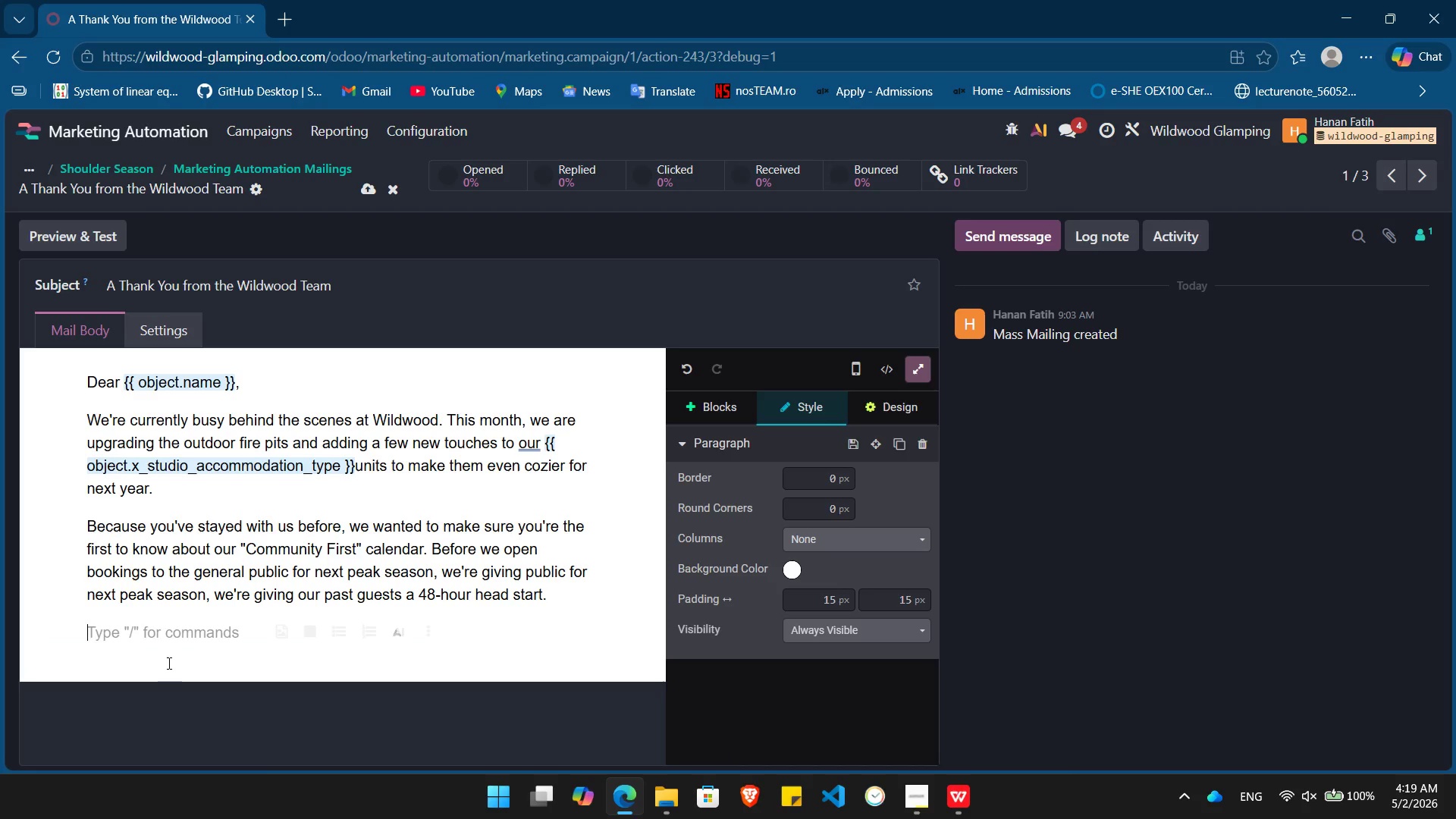 
type(No pressure to book now - we just wanted to say thank you for being part of the Wildwood stot)
key(Backspace)
type(ry. )
 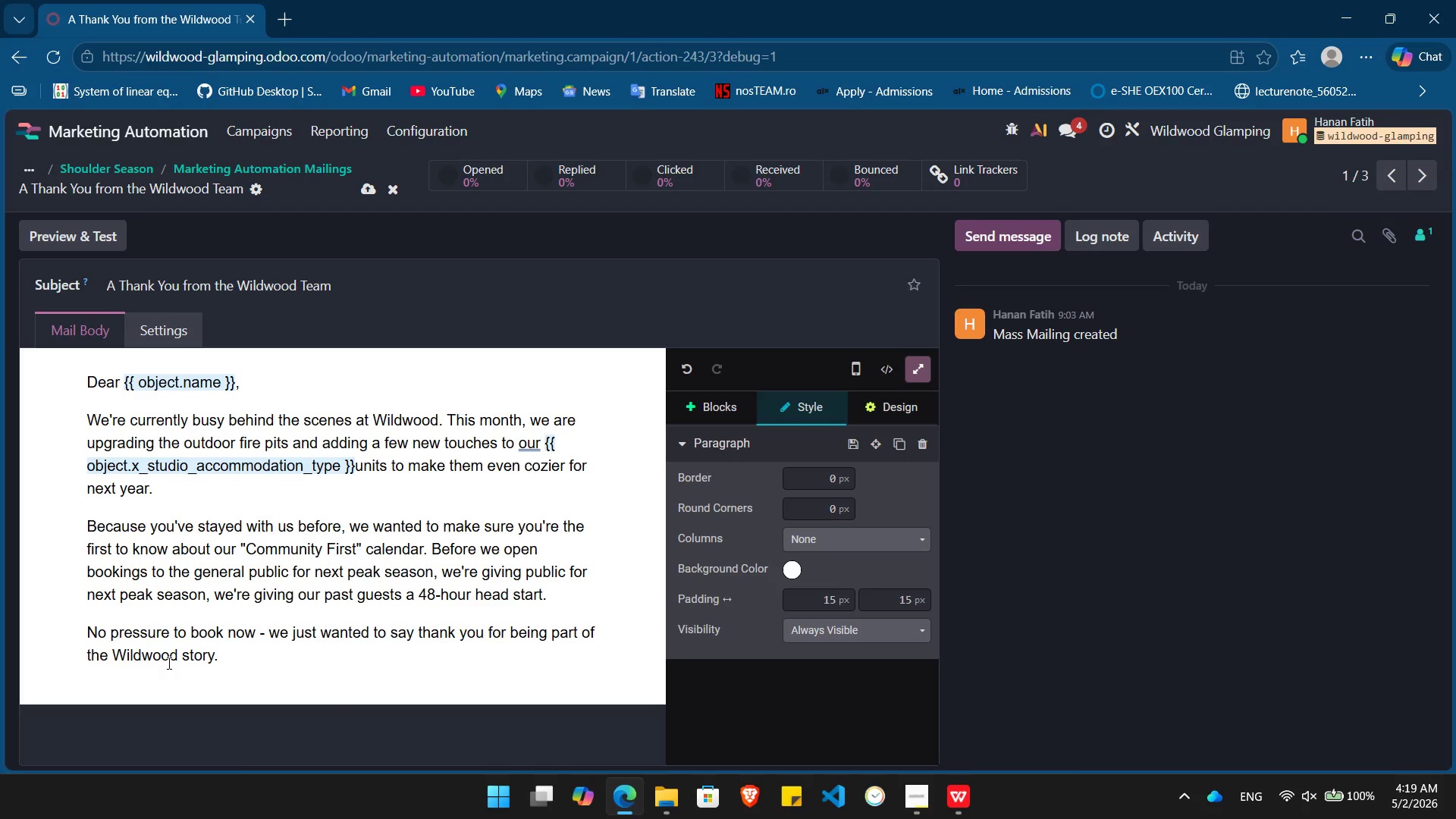 
key(Enter)
 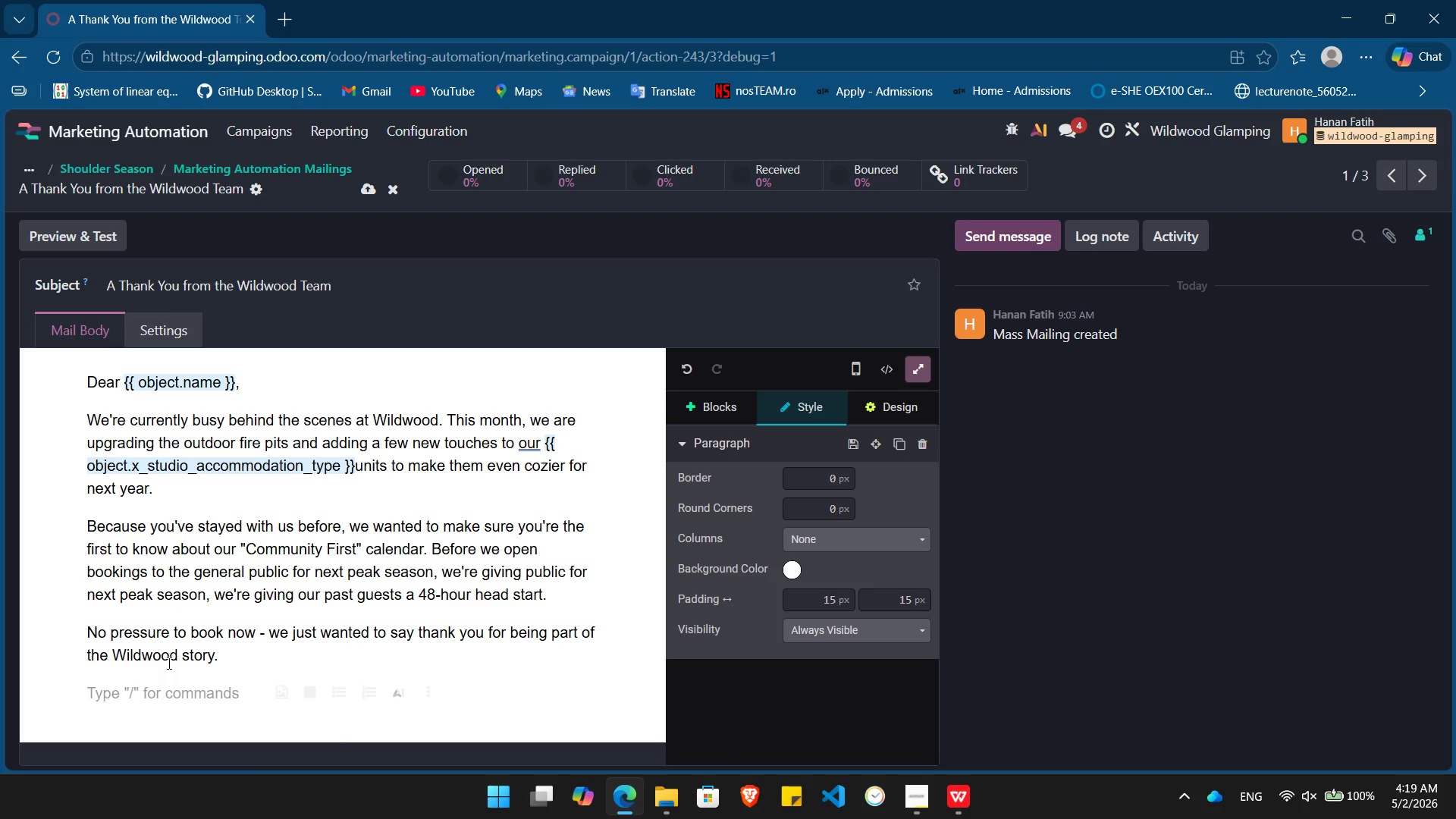 
type(Warmly,)
 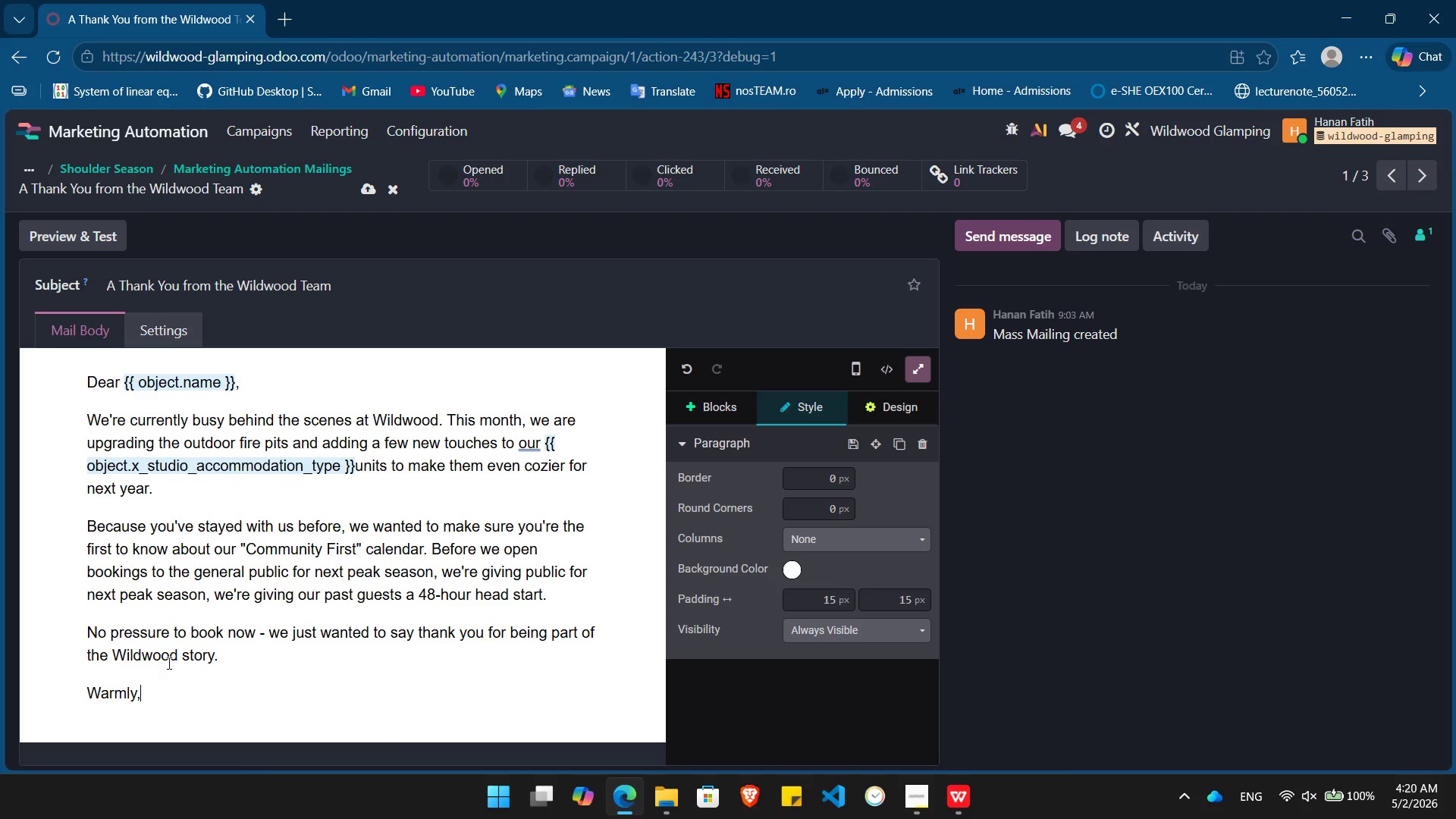 
key(Enter)
 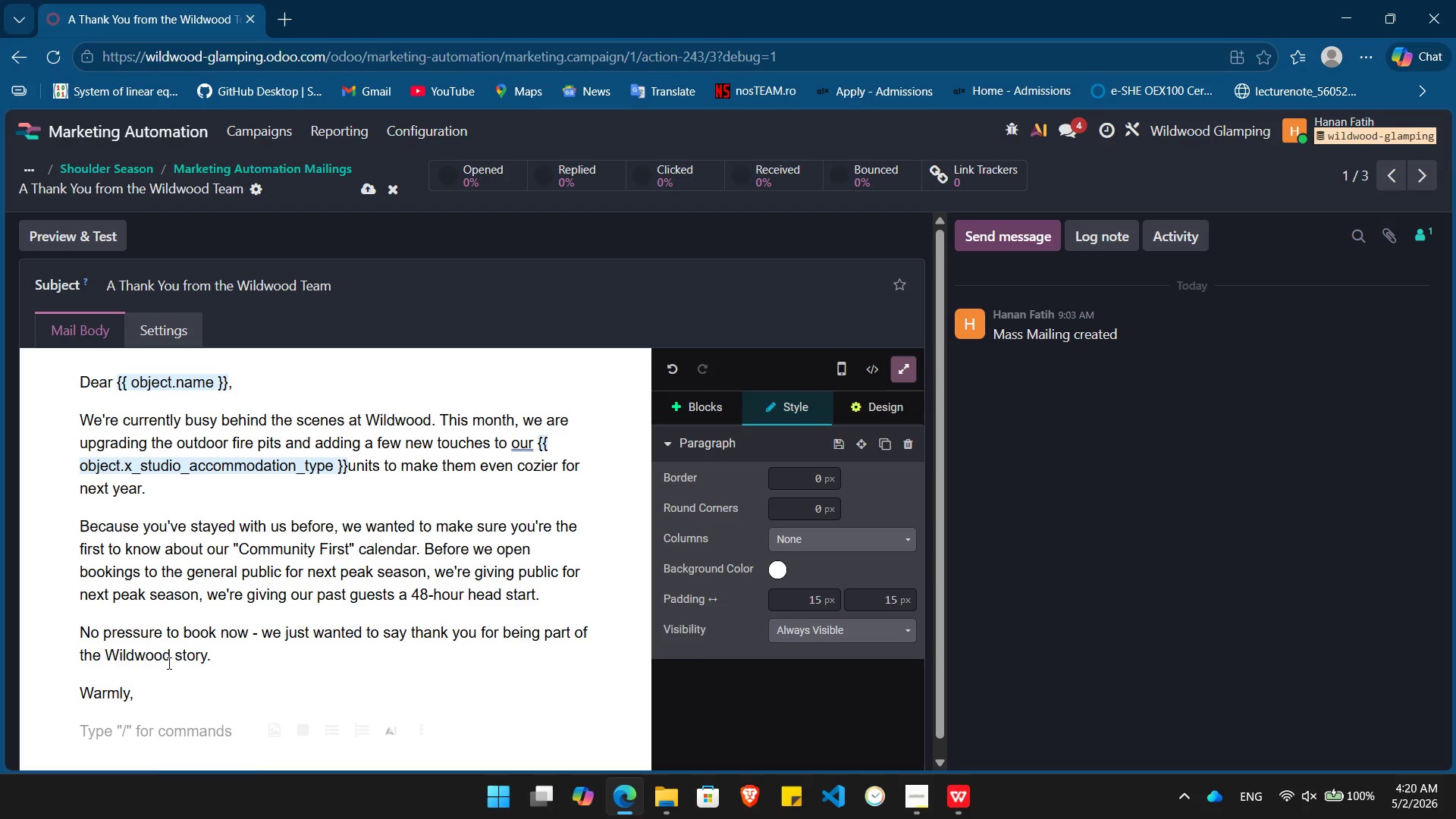 
key(Control+I)
 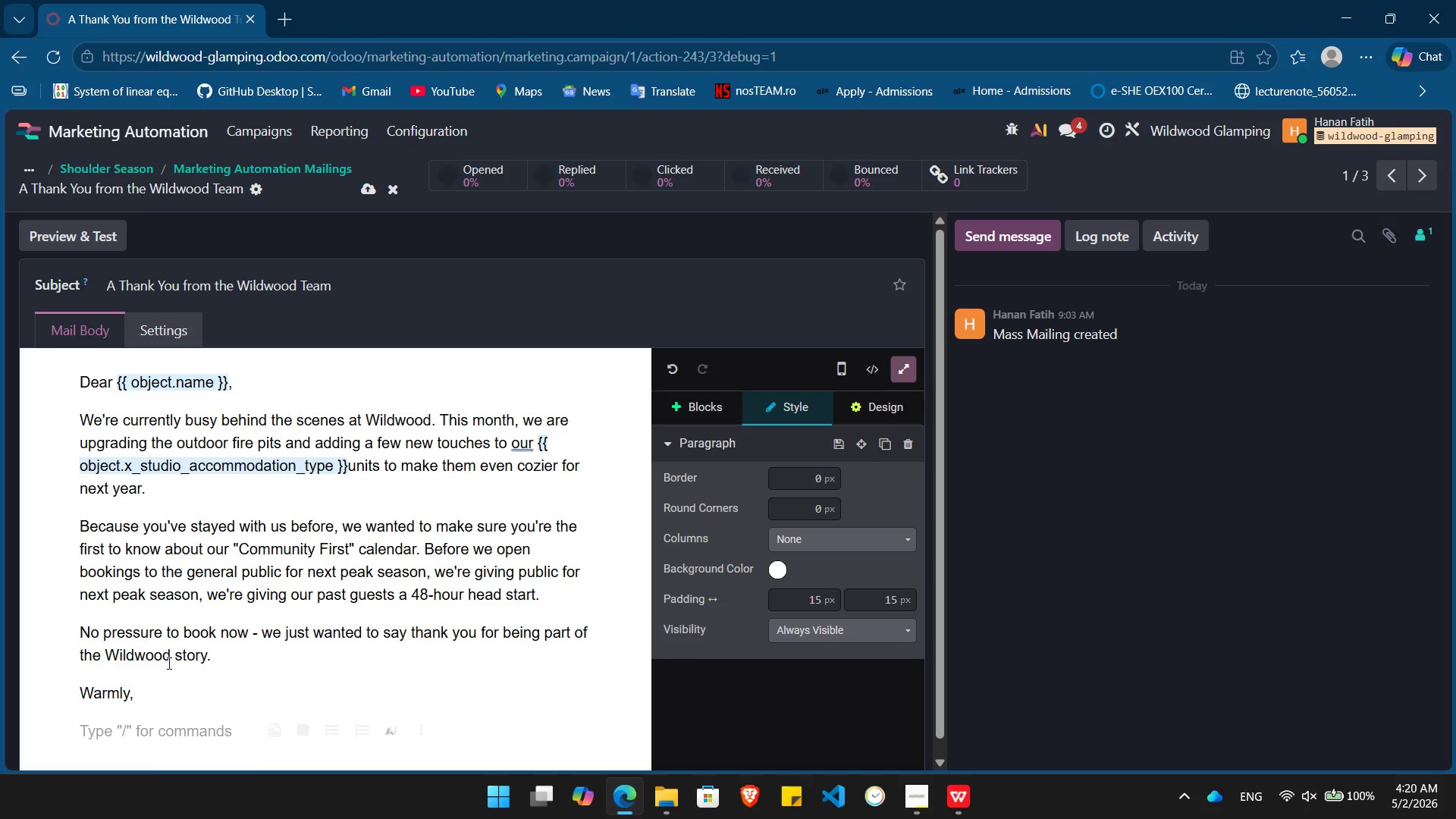 
type(The Wildwood Team)
 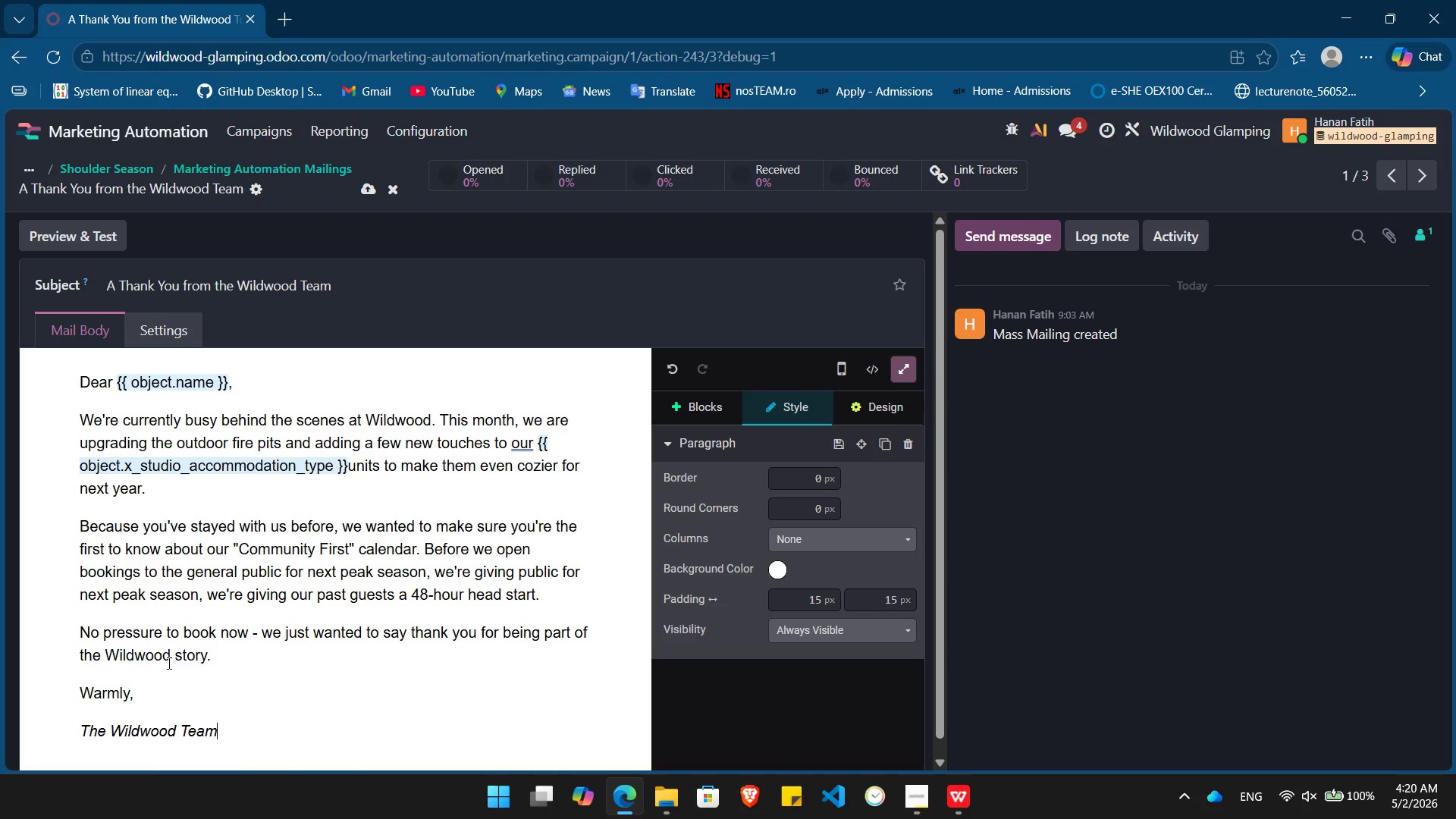 
key(Enter)
 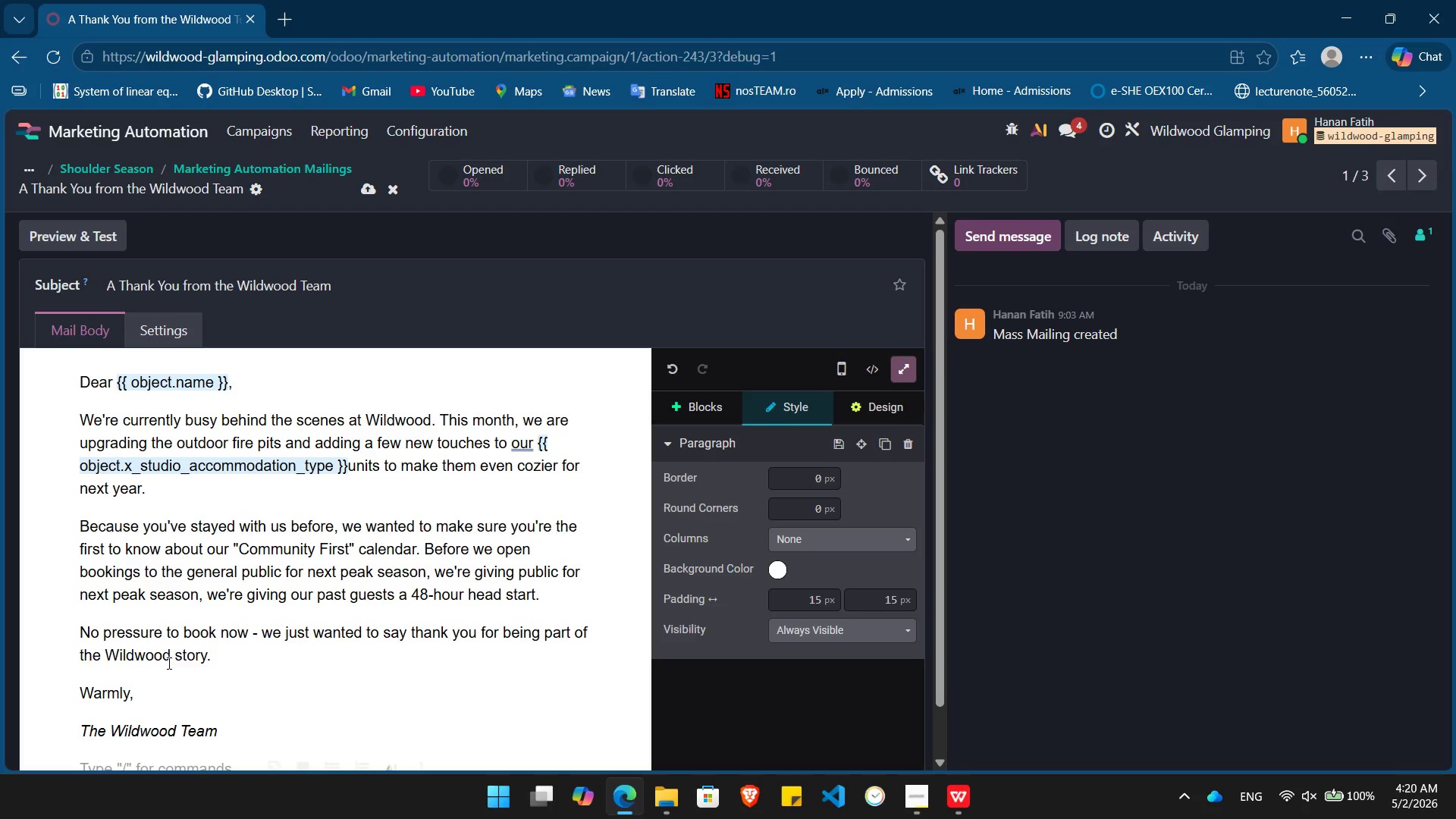 
key(Shift+P)
 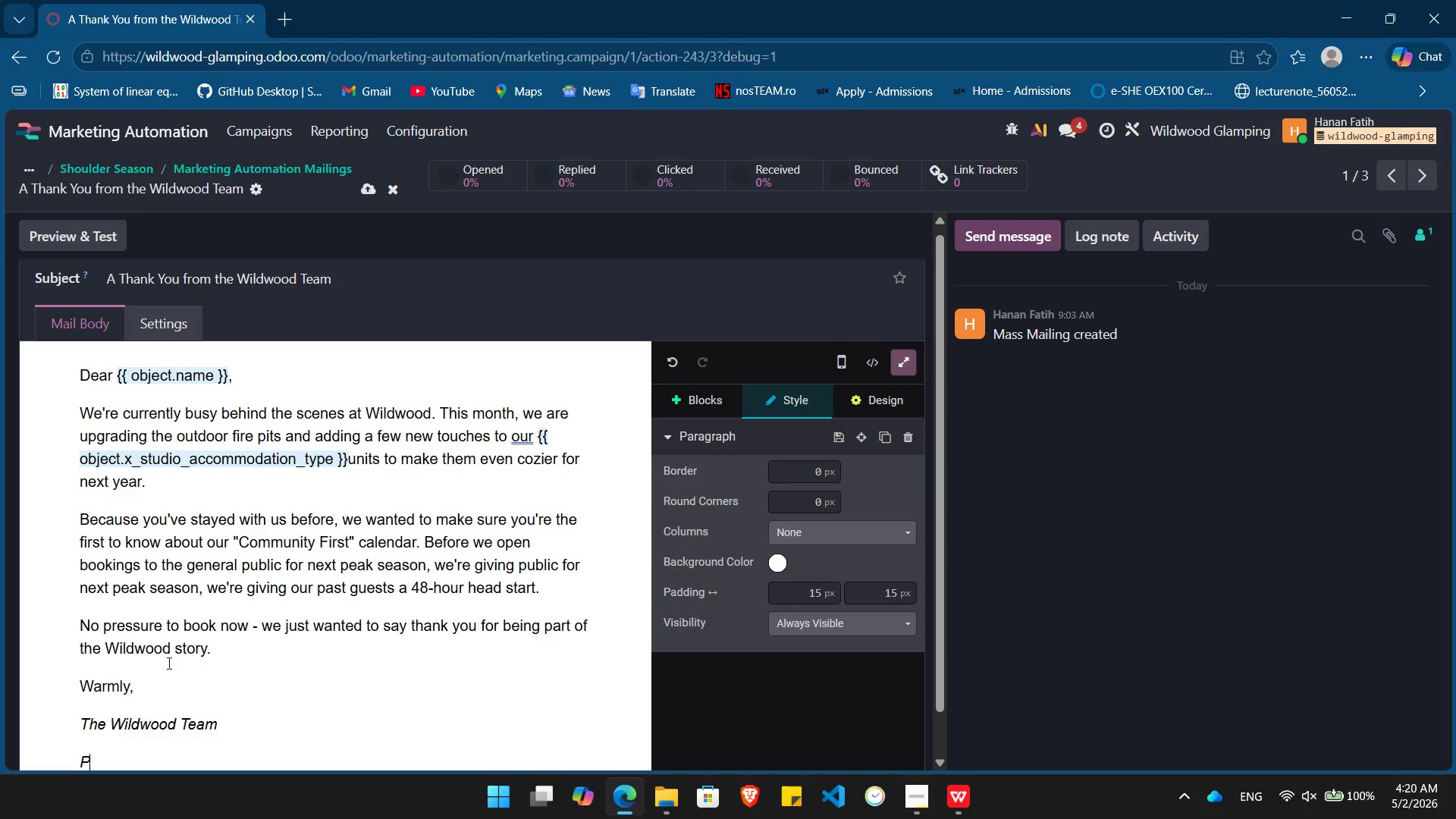 
key(Shift+Period)
 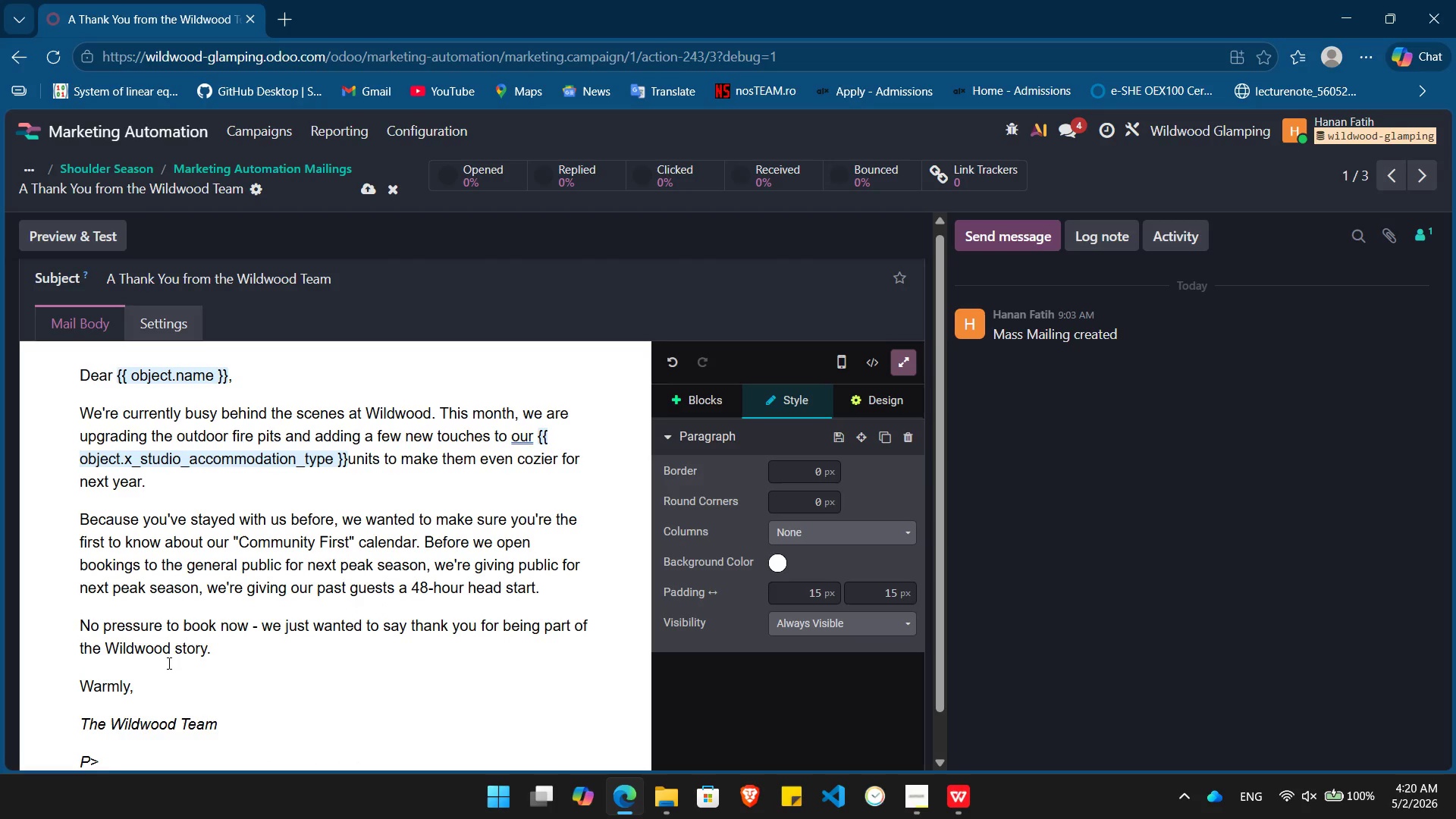 
key(Shift+S)
 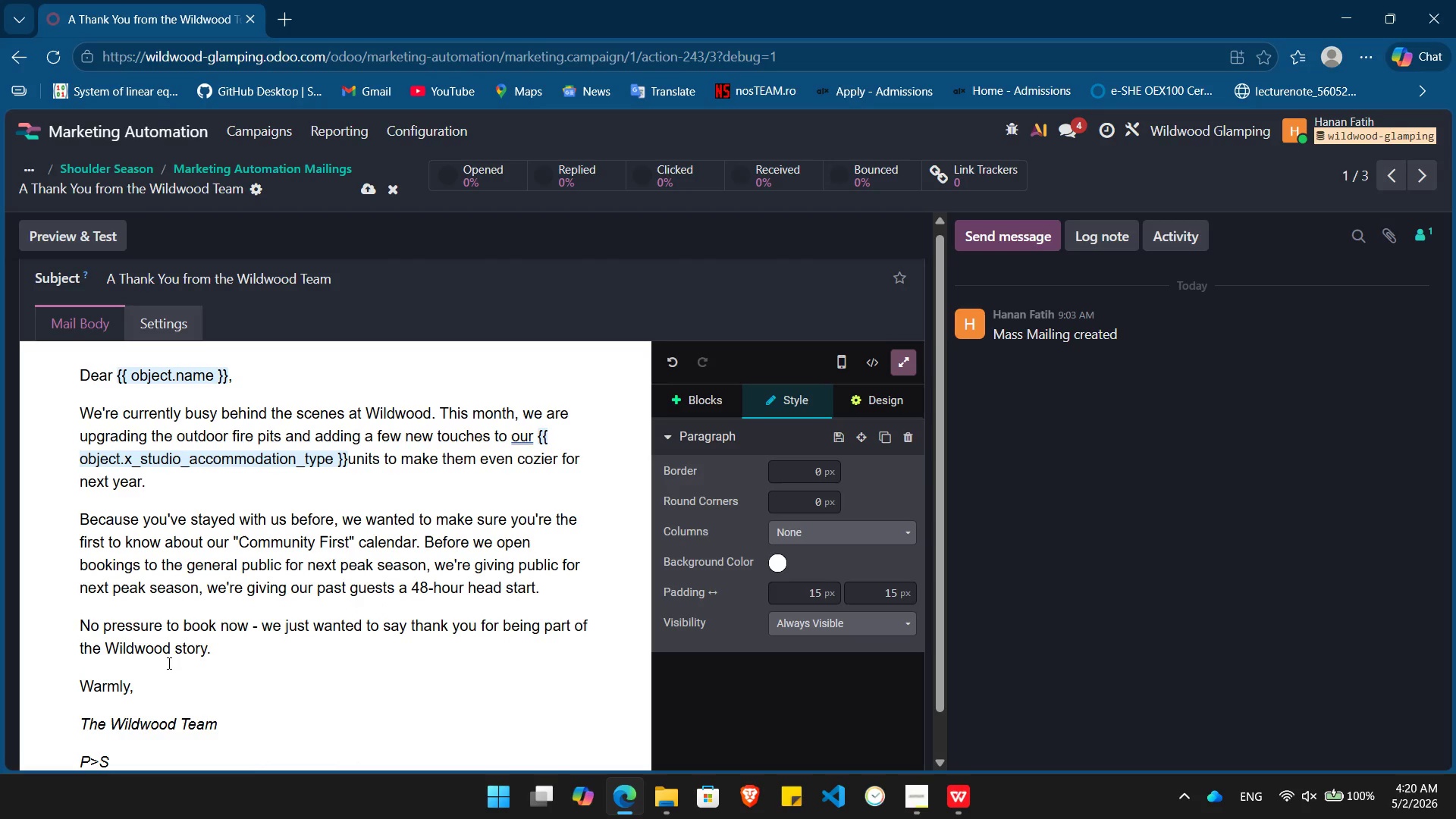 
key(ArrowLeft)
 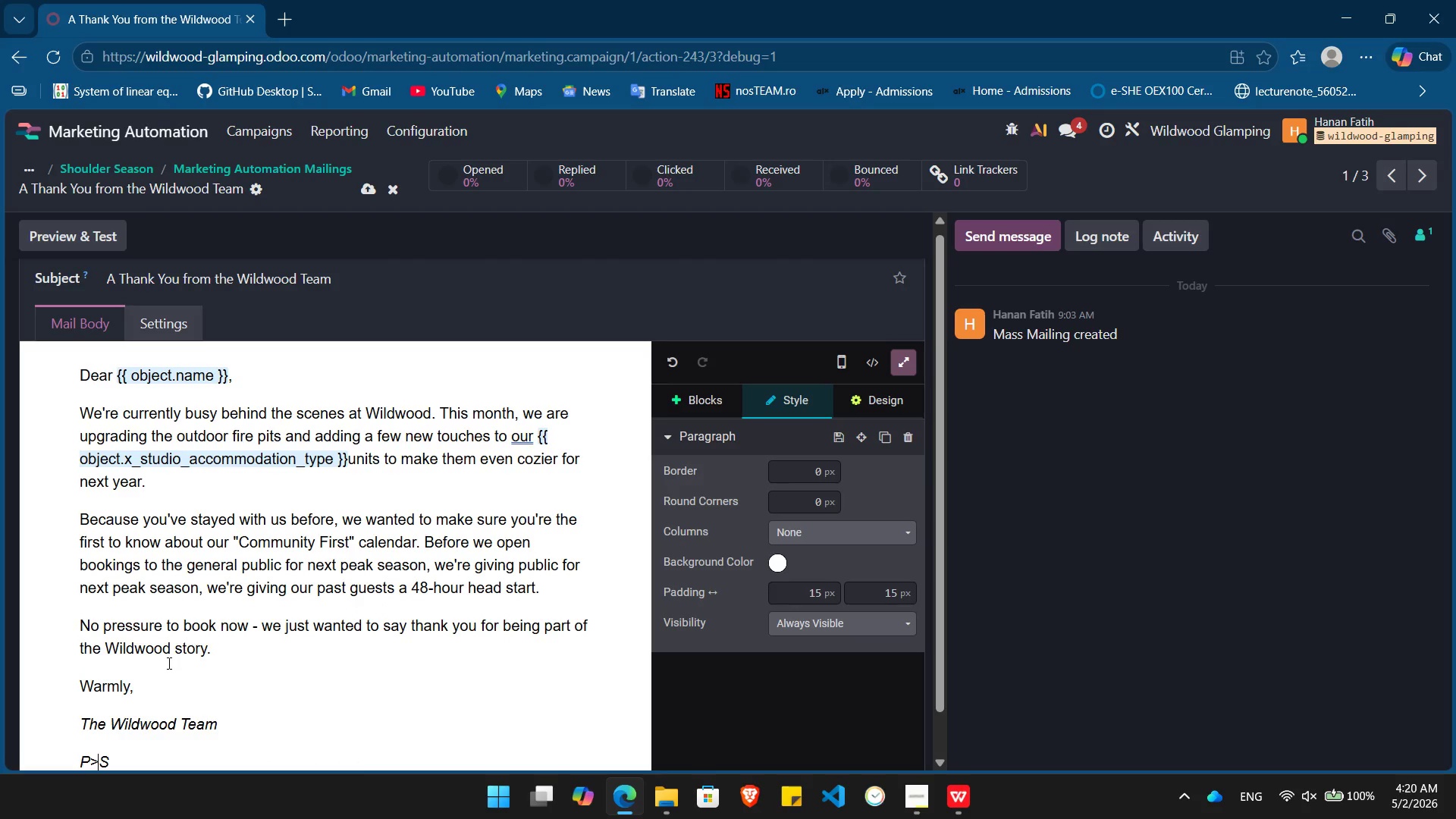 
key(Backspace)
type(.[End] Keep an eye on your inbox next month; we might have small surprise for our .)
key(Backspace)
type(/)
 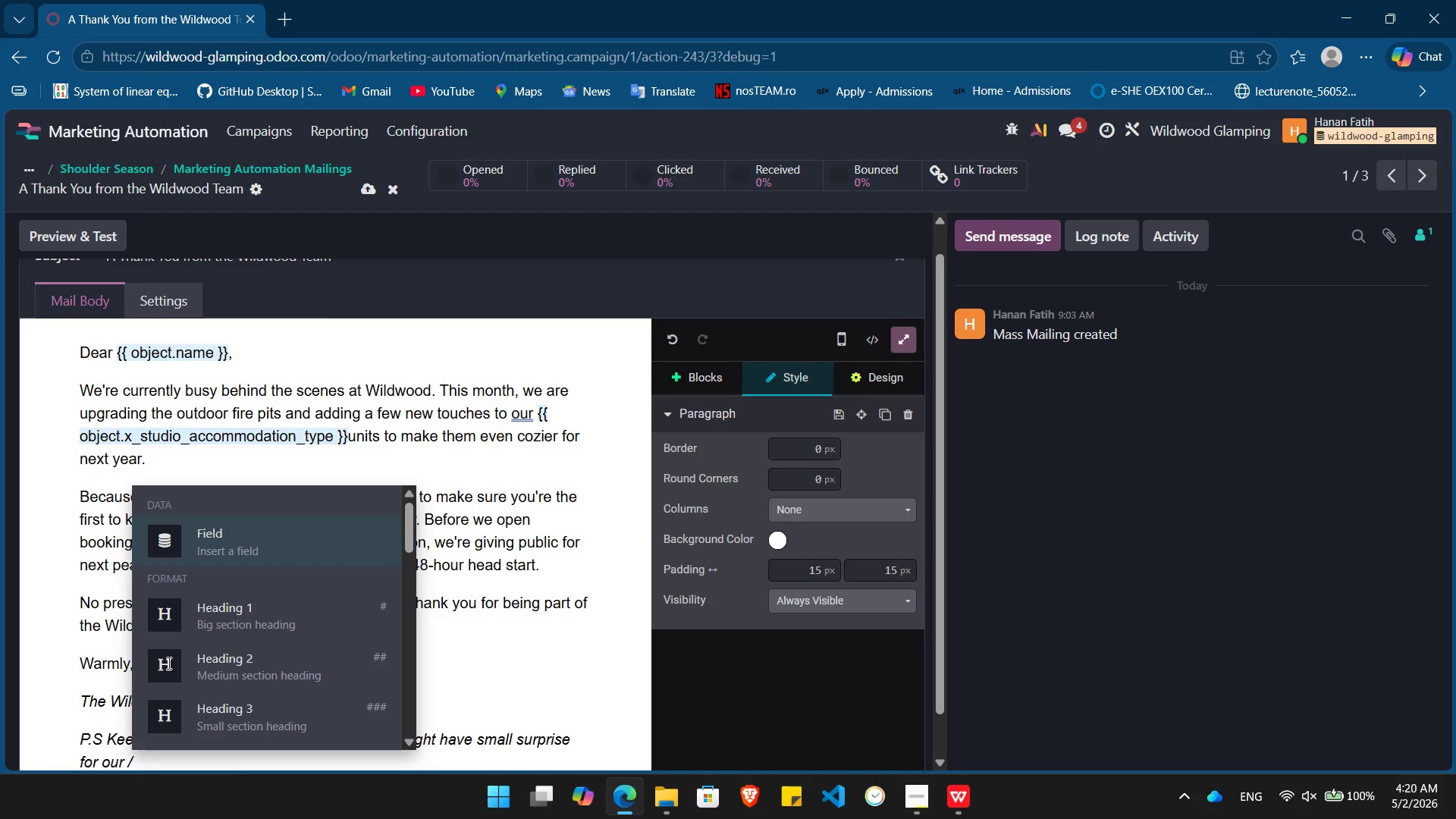 
key(Enter)
 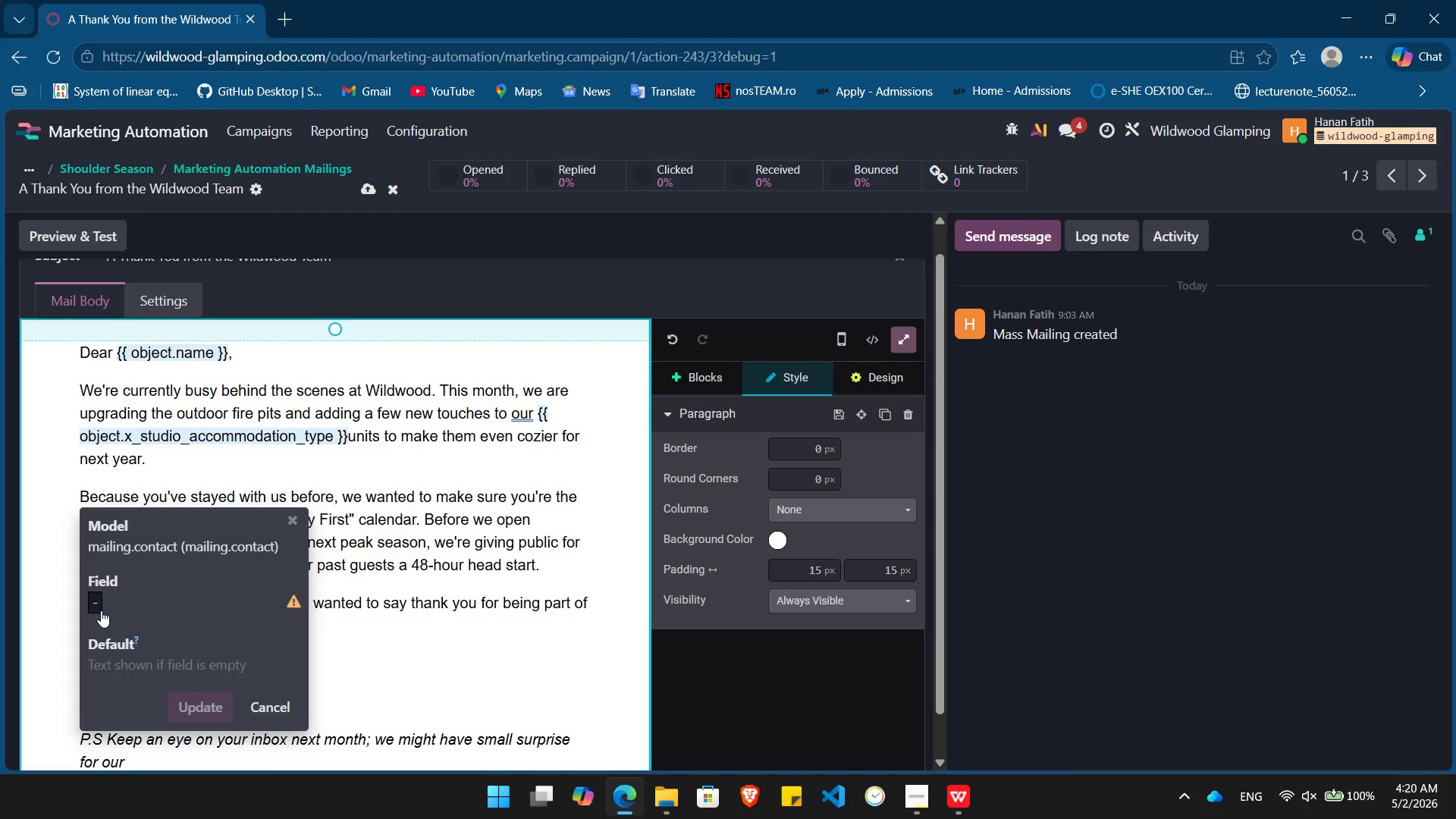 
left_click([99, 606])
 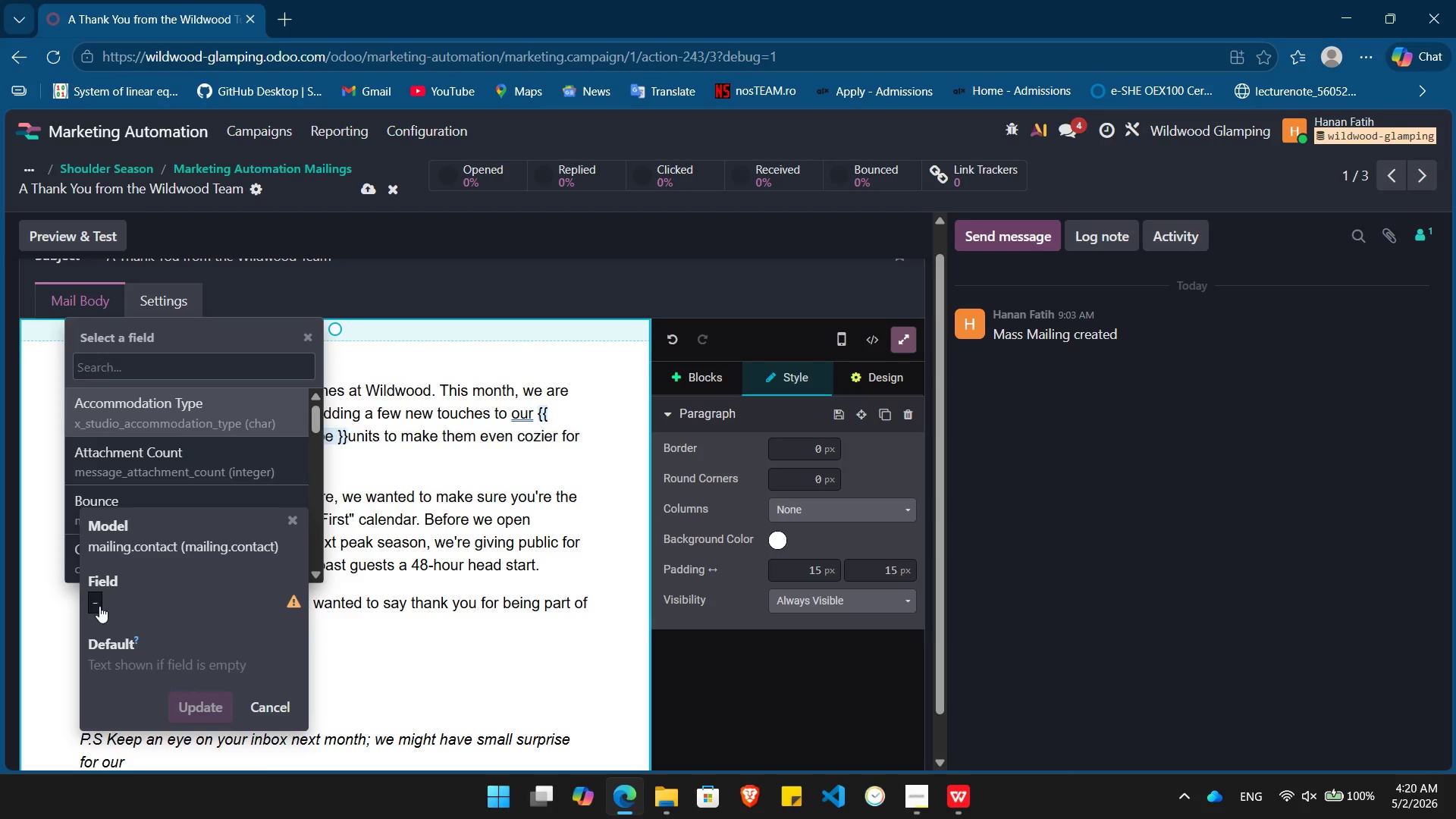 
type(primary)
 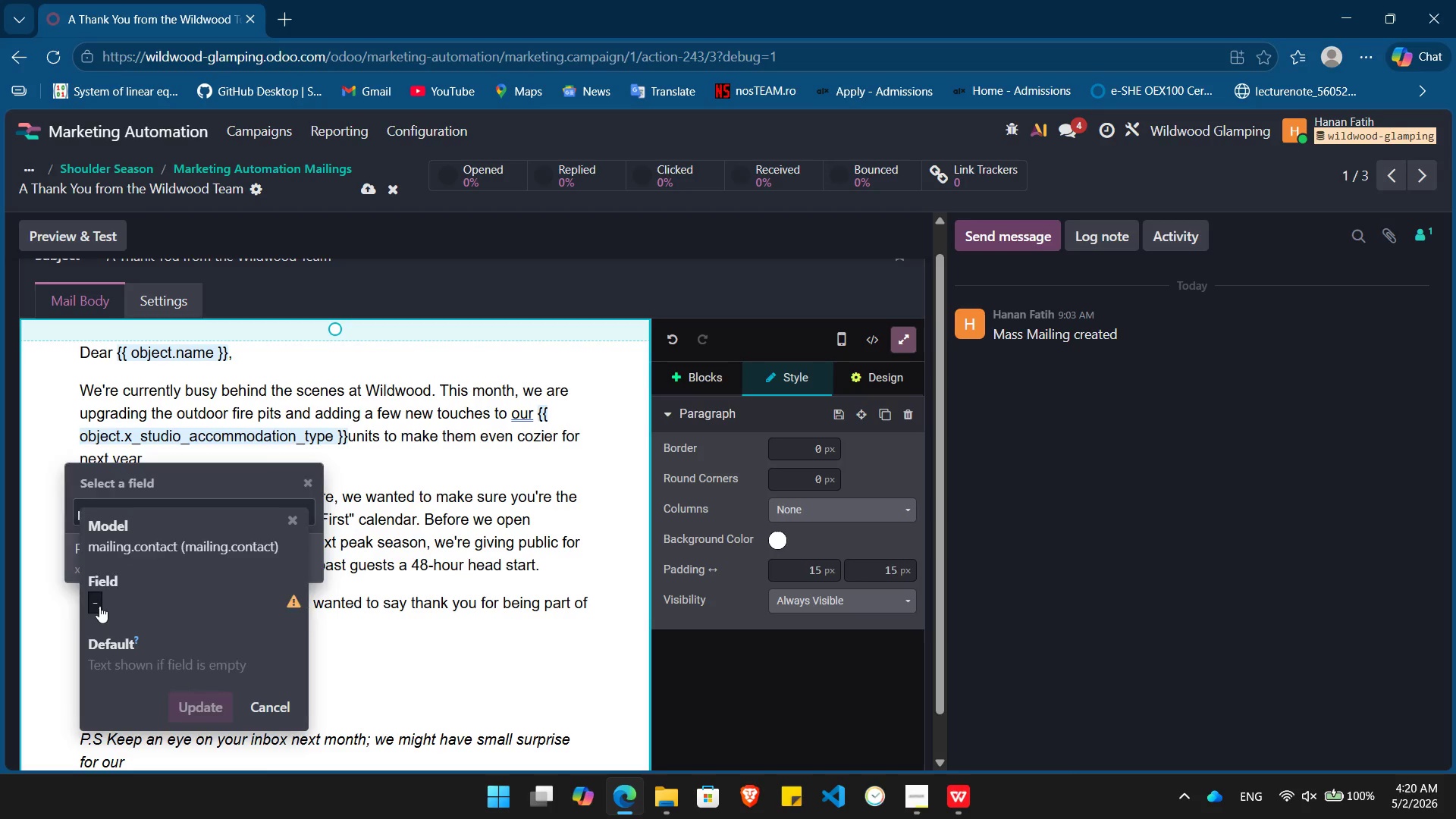 
key(Enter)
 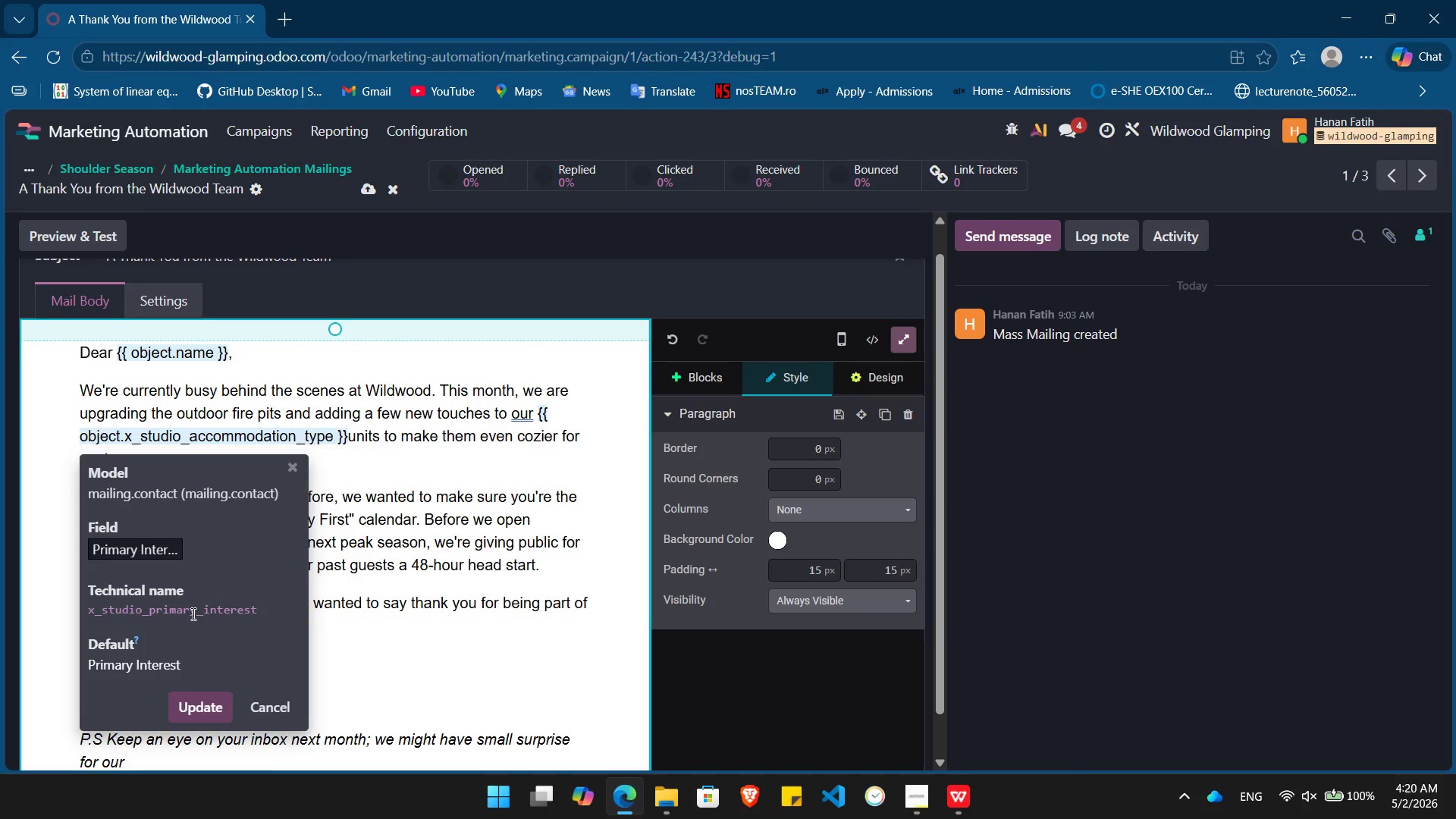 
double_click([192, 613])
 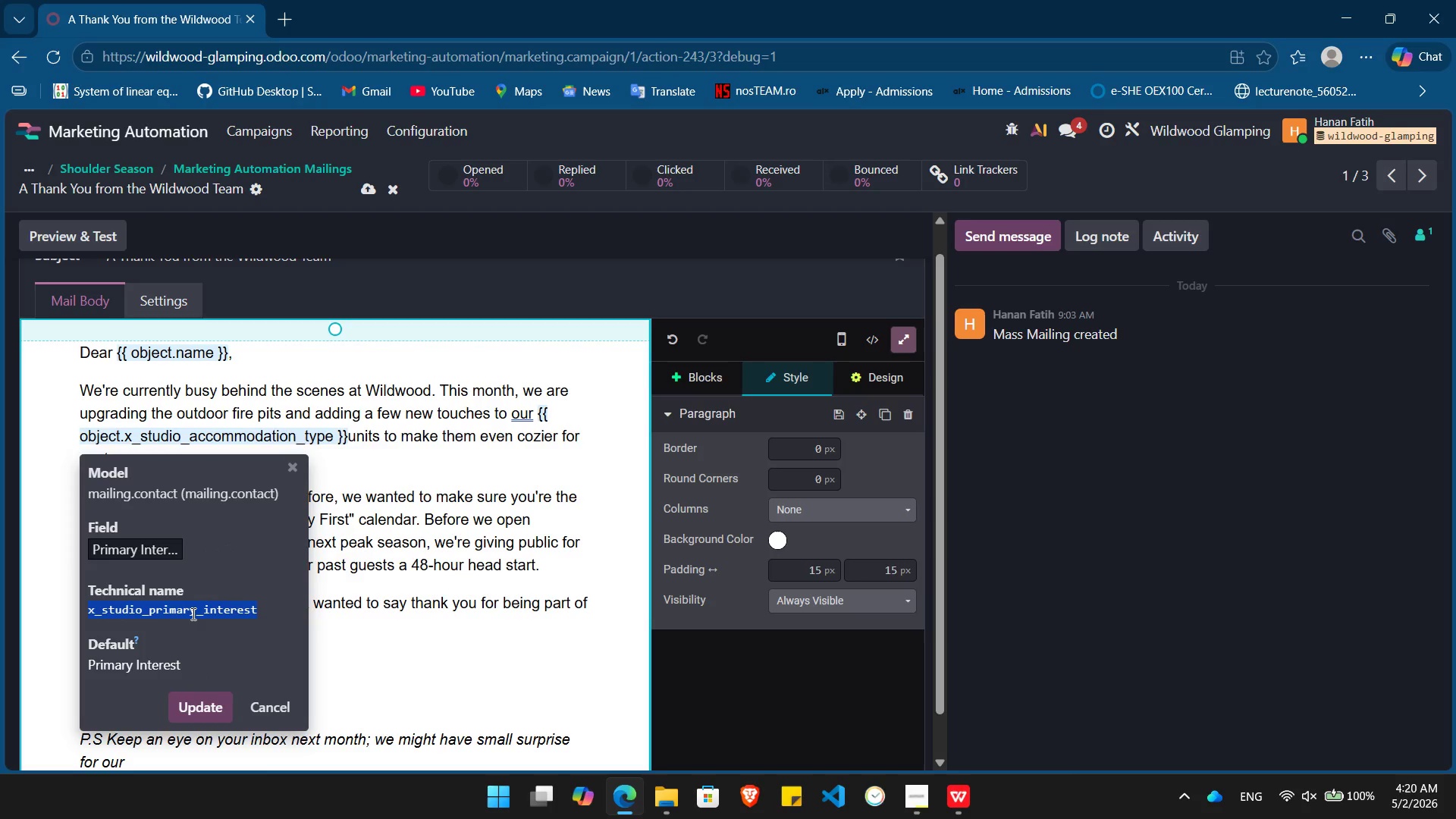 
key(Control+C)
 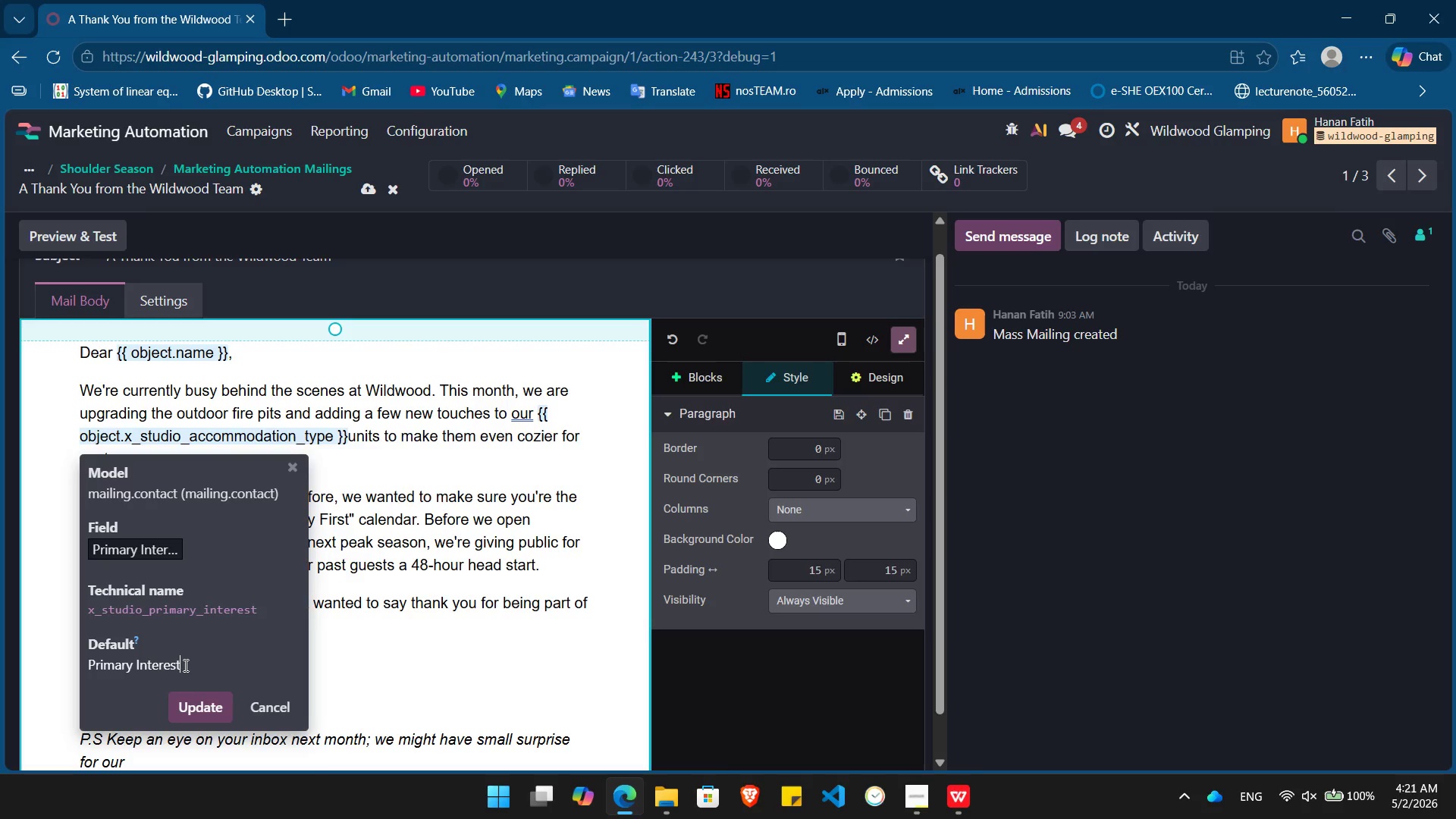 
double_click([184, 665])
 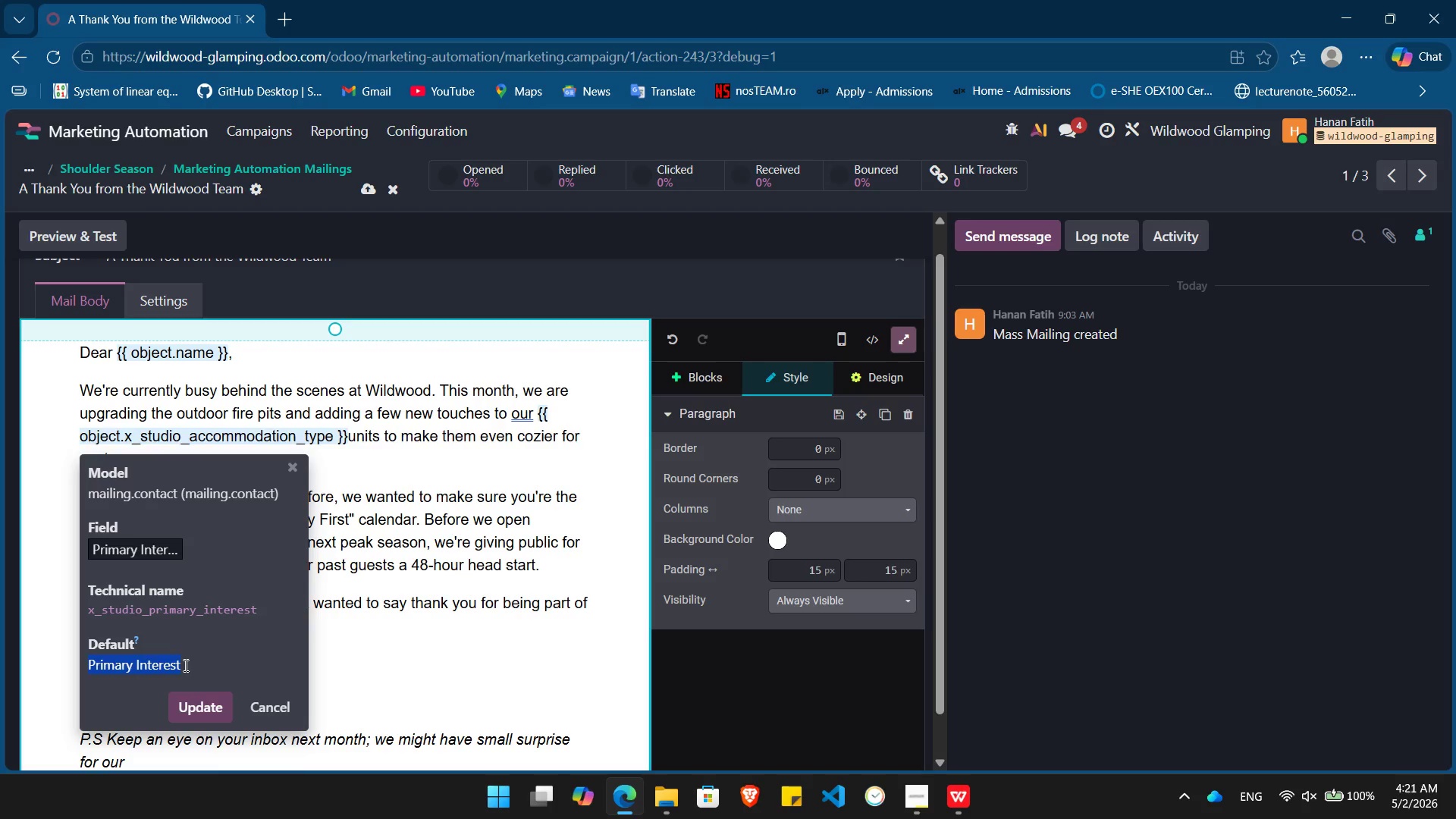 
triple_click([184, 665])
 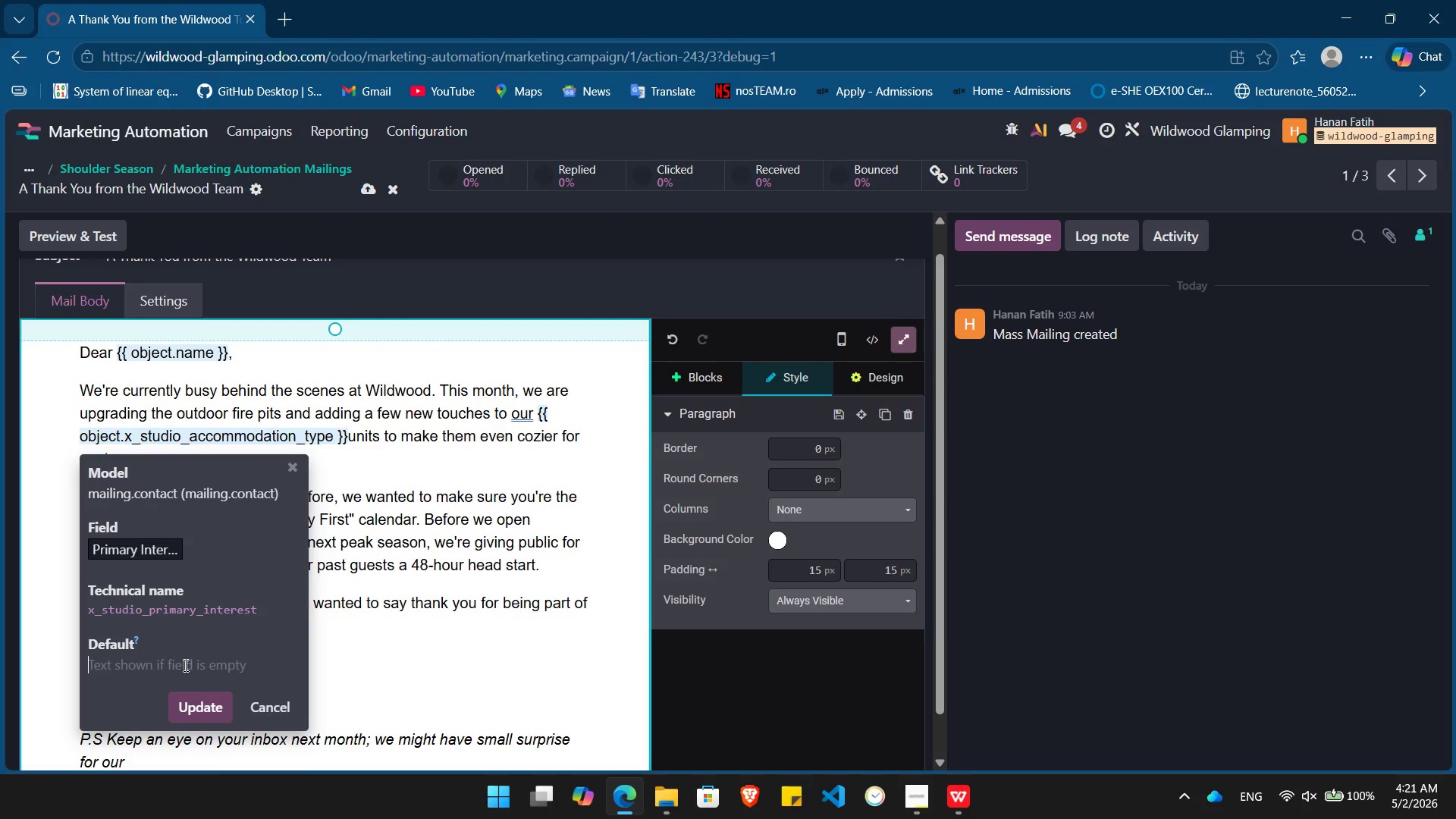 
key(Backspace)
type({{ object.)
 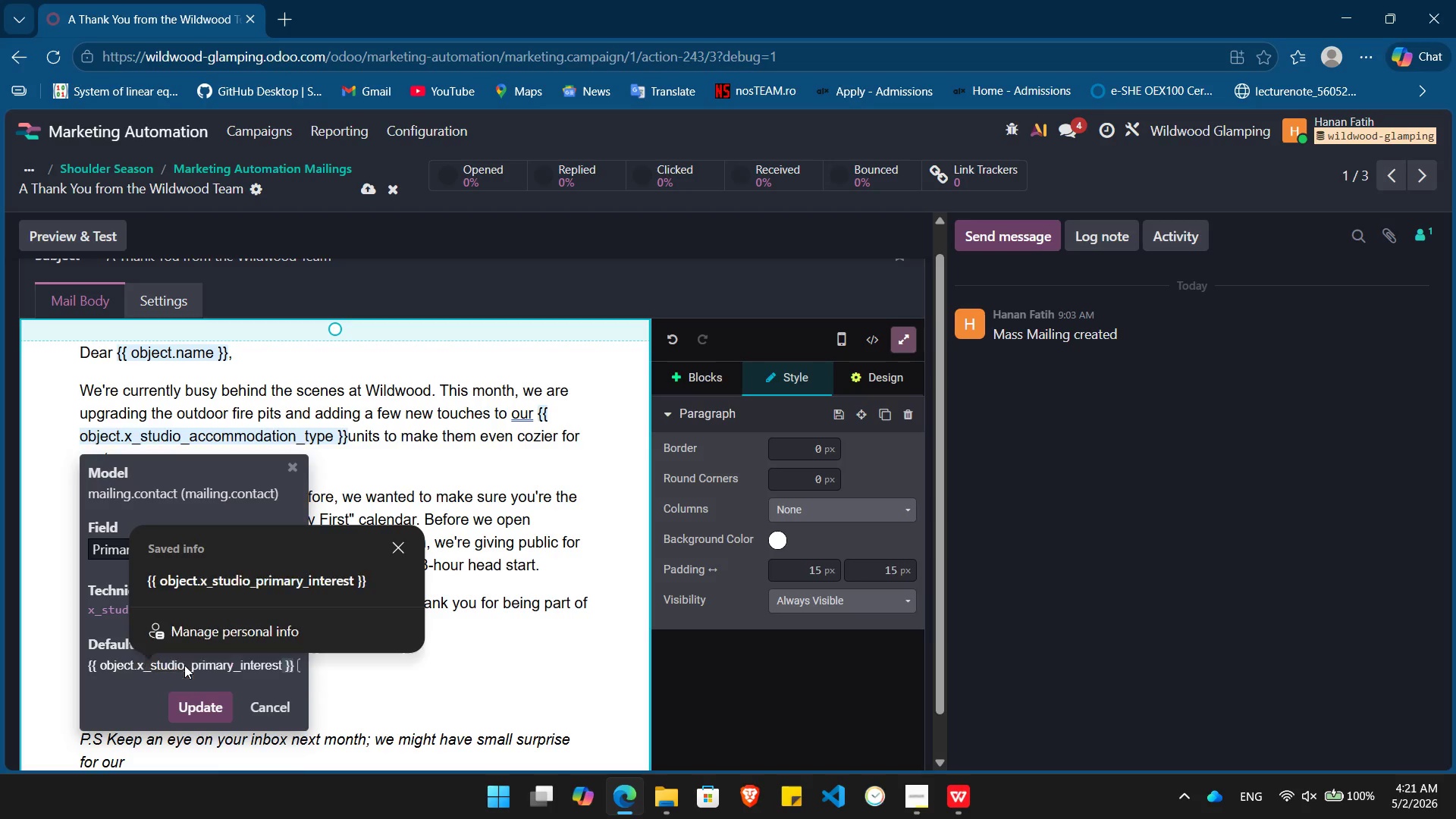 
 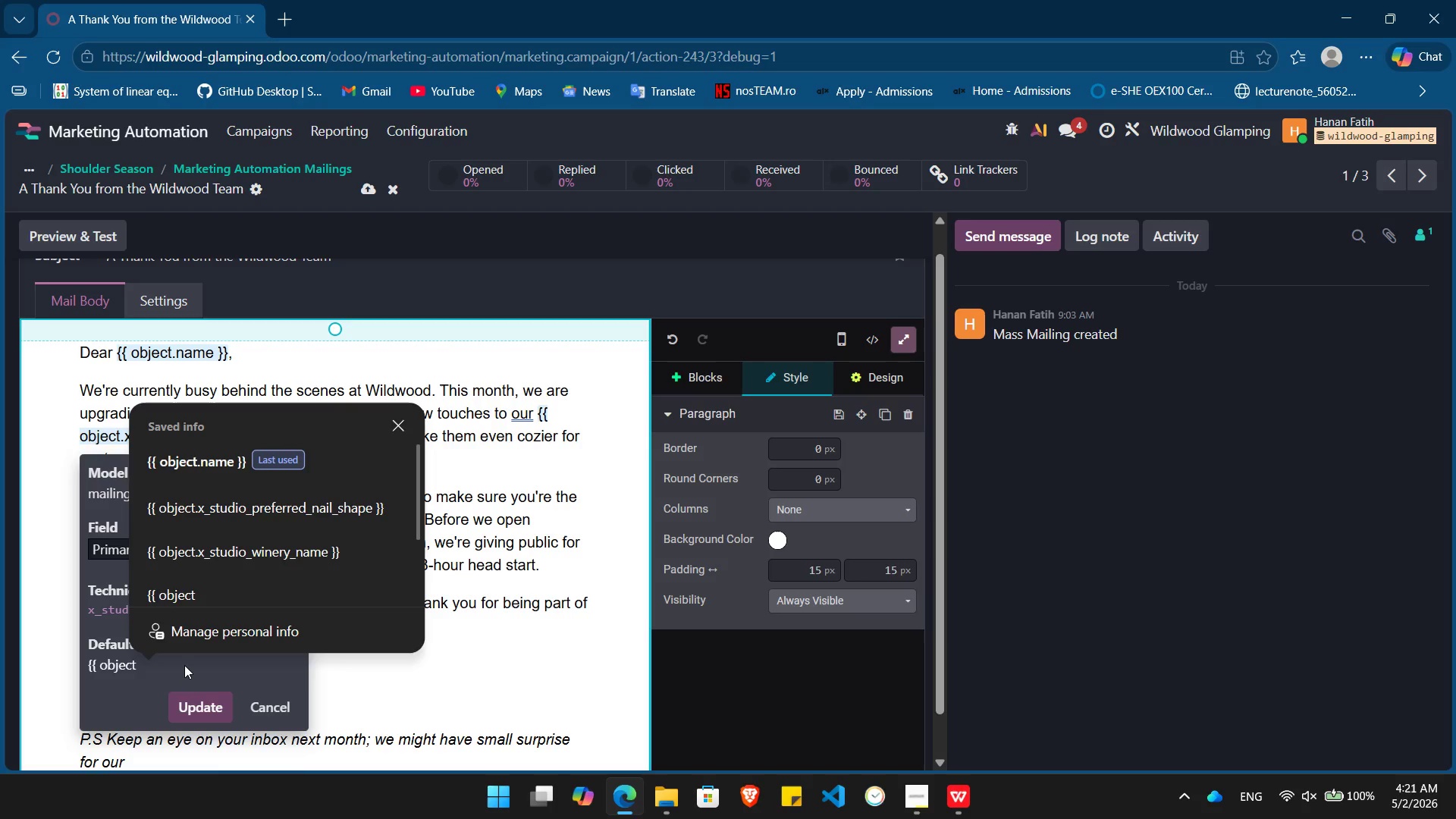 
key(Control+ControlLeft)
 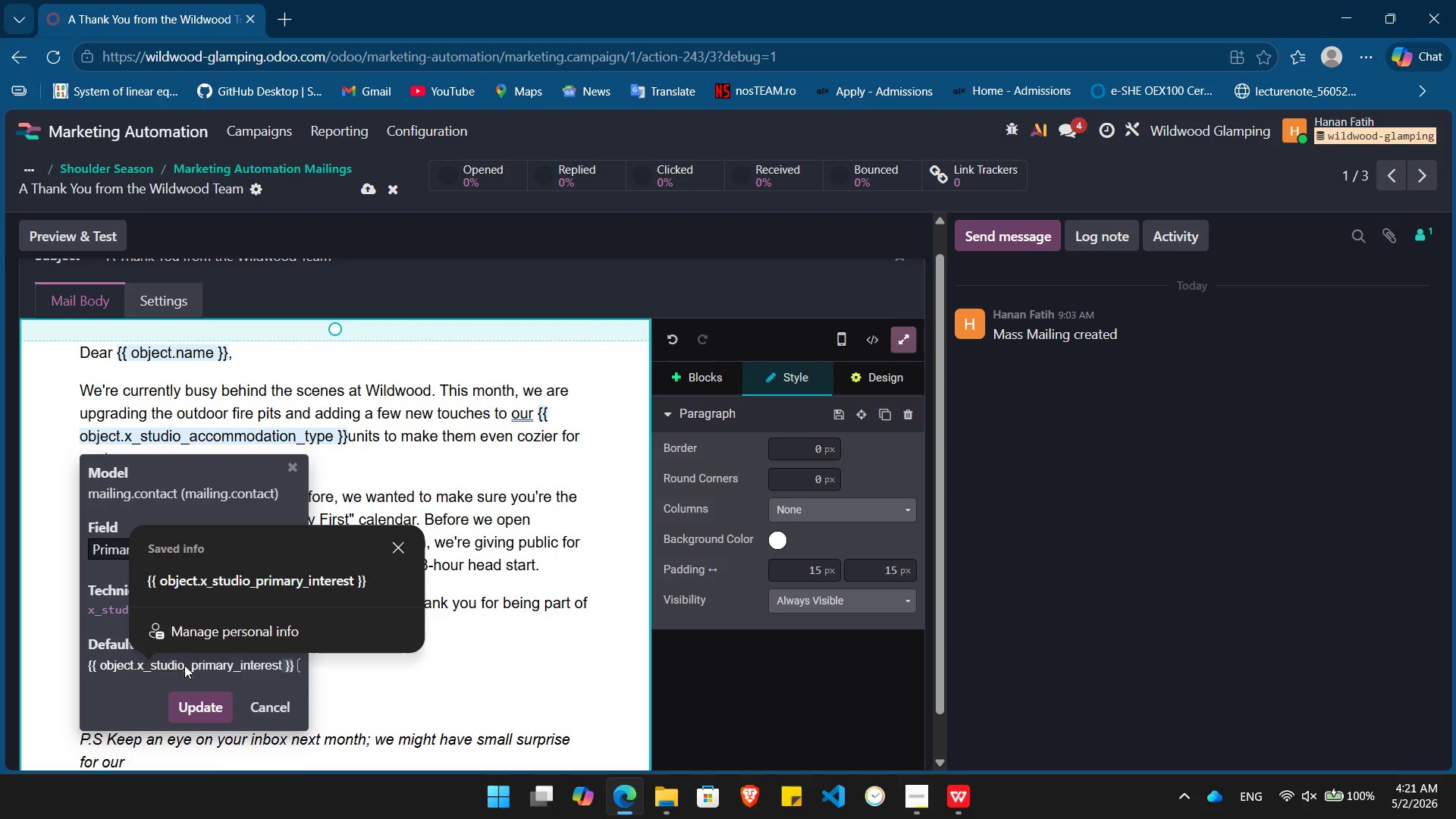 
key(Control+V)
 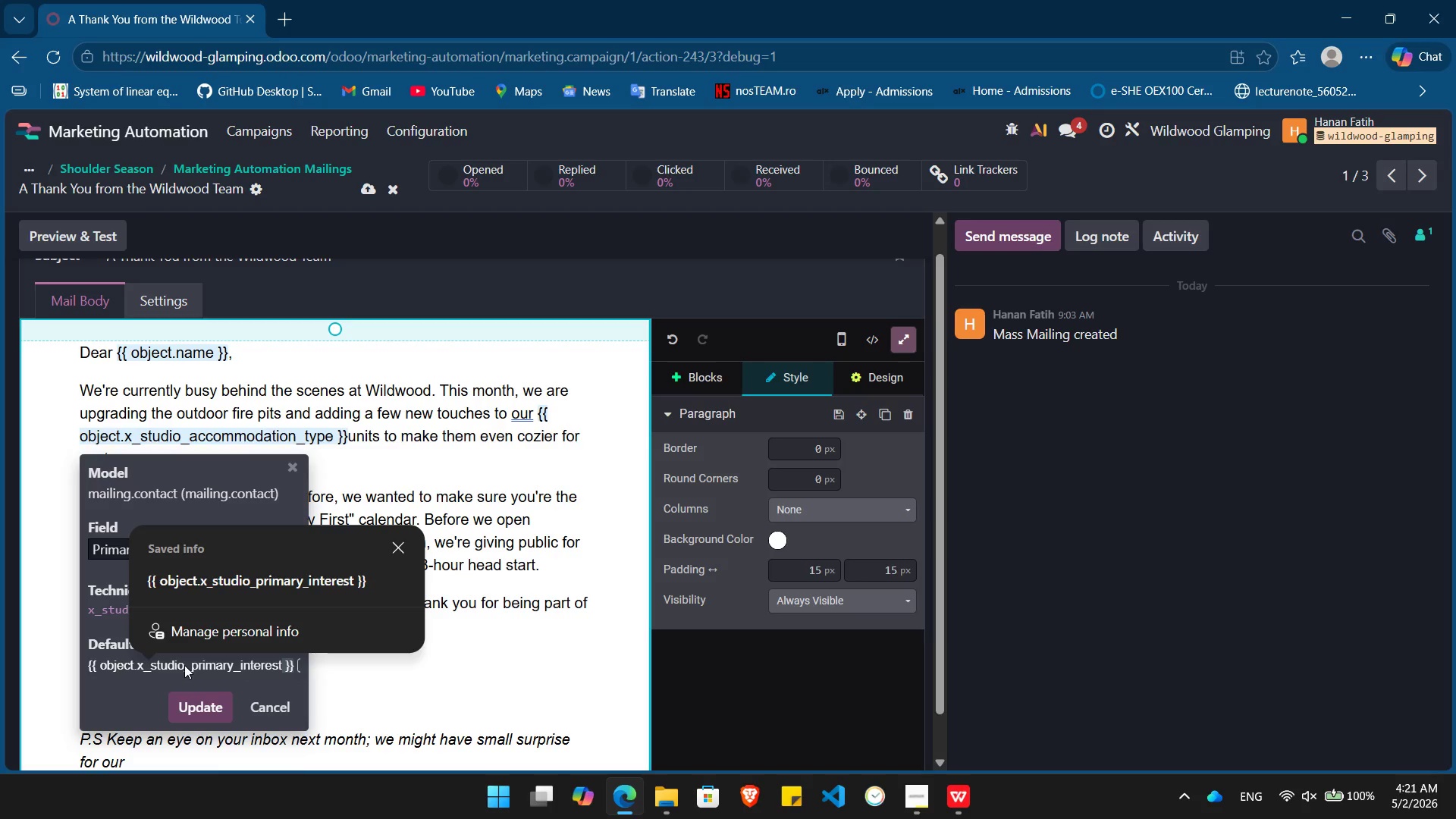 
key(Tab)
 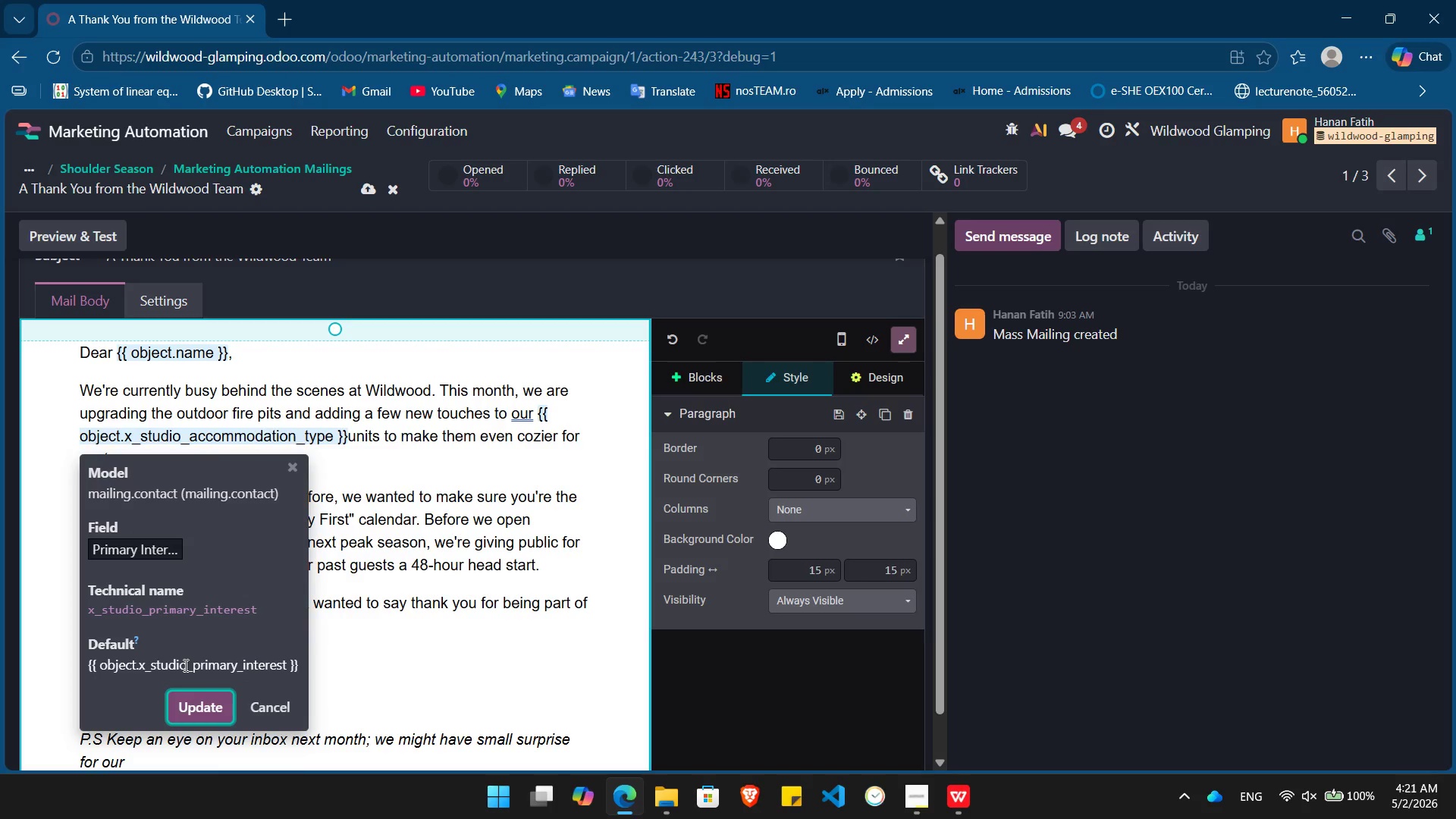 
key(Enter)
 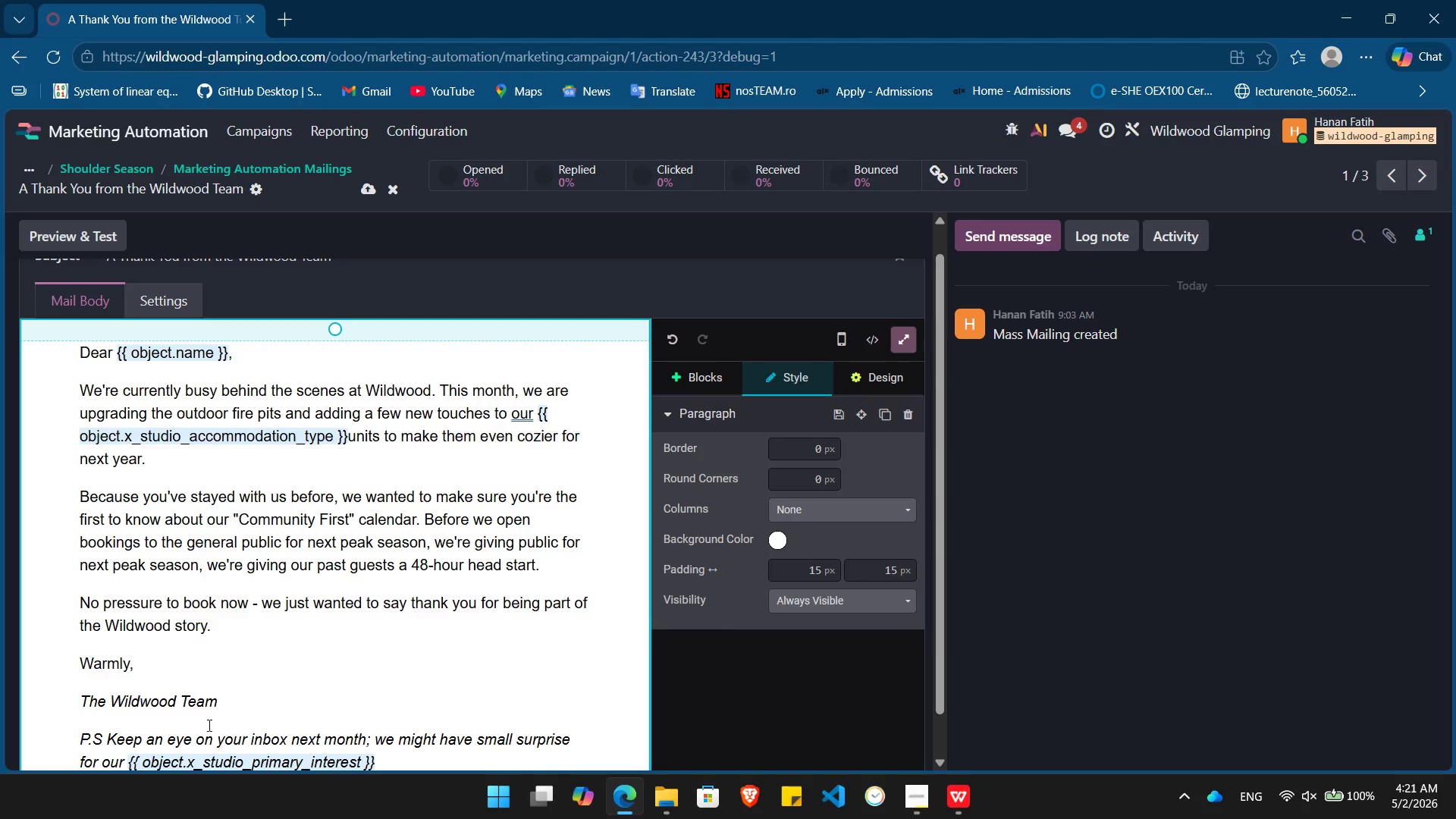 
left_click([390, 757])
 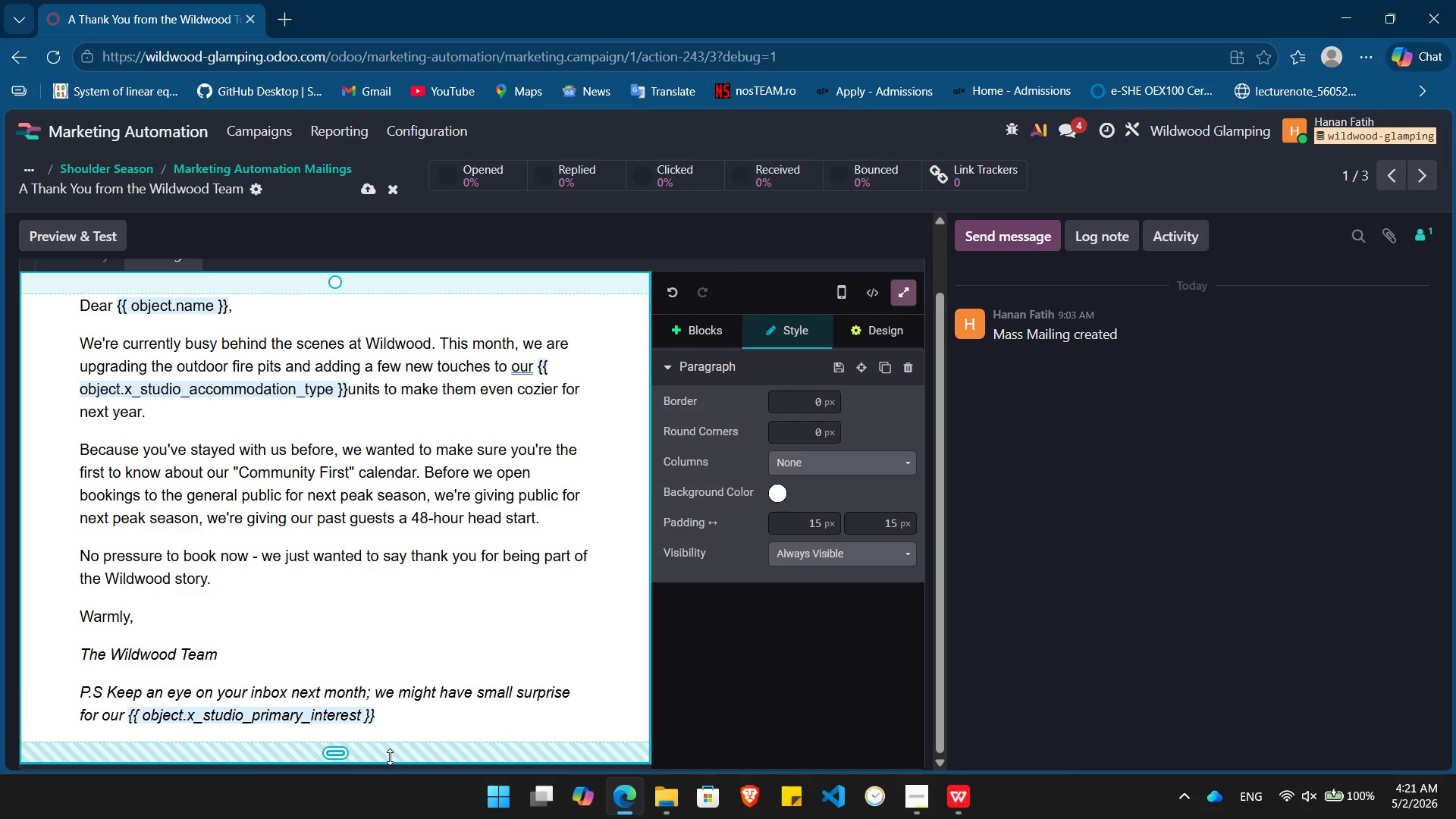 
type( wnthusiasts.)
 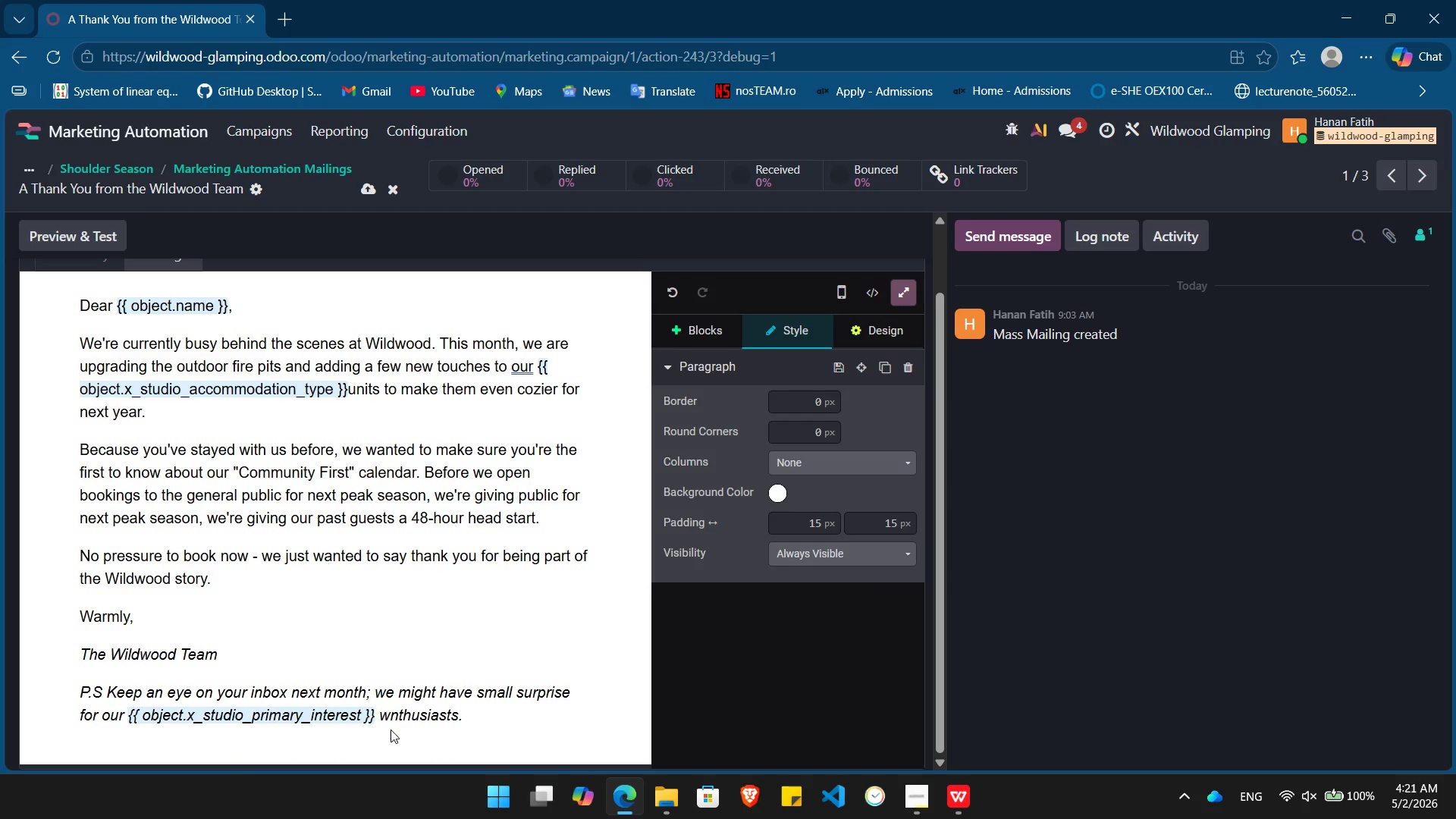 
left_click([391, 723])
 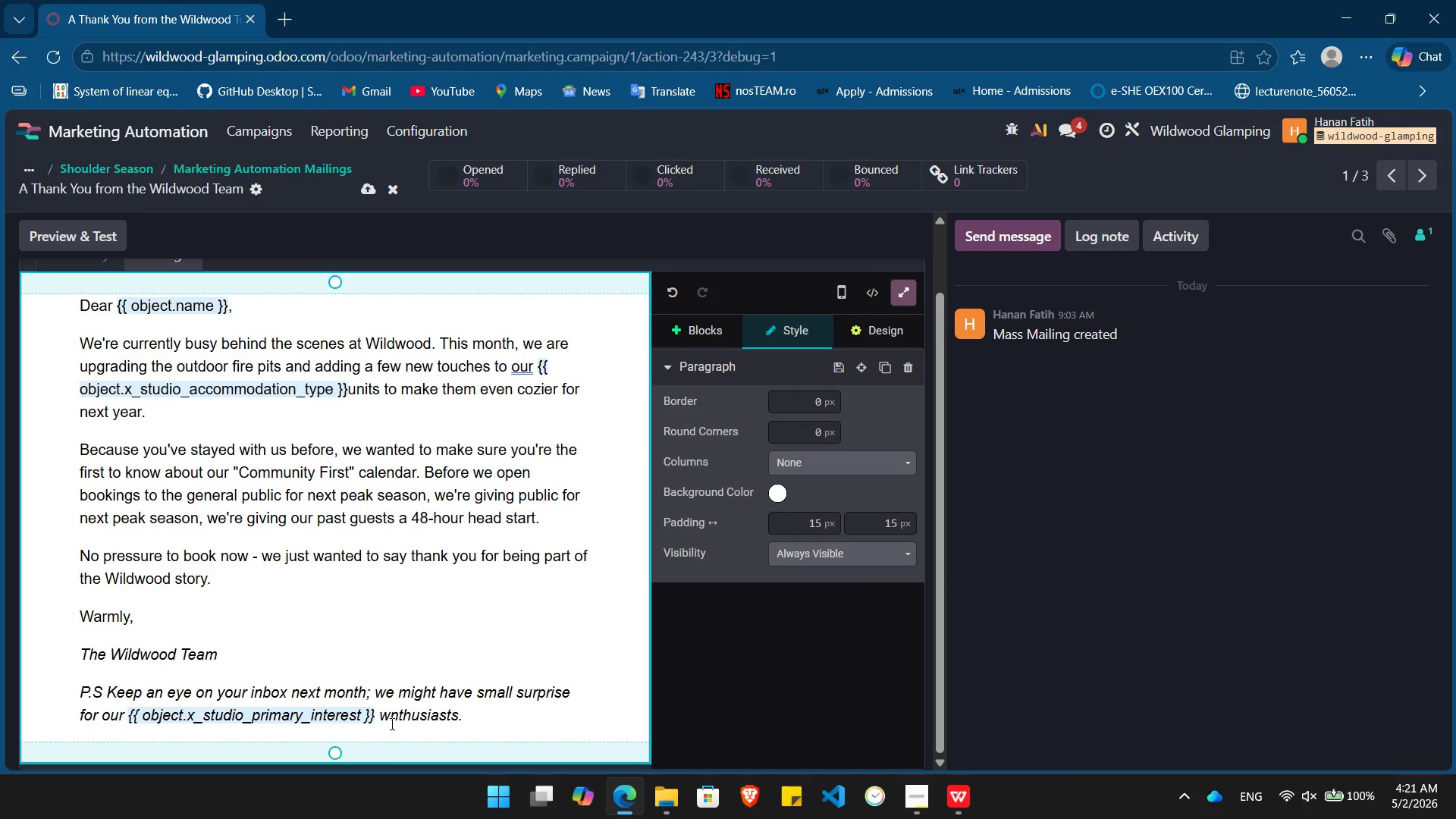 
key(Backspace)
 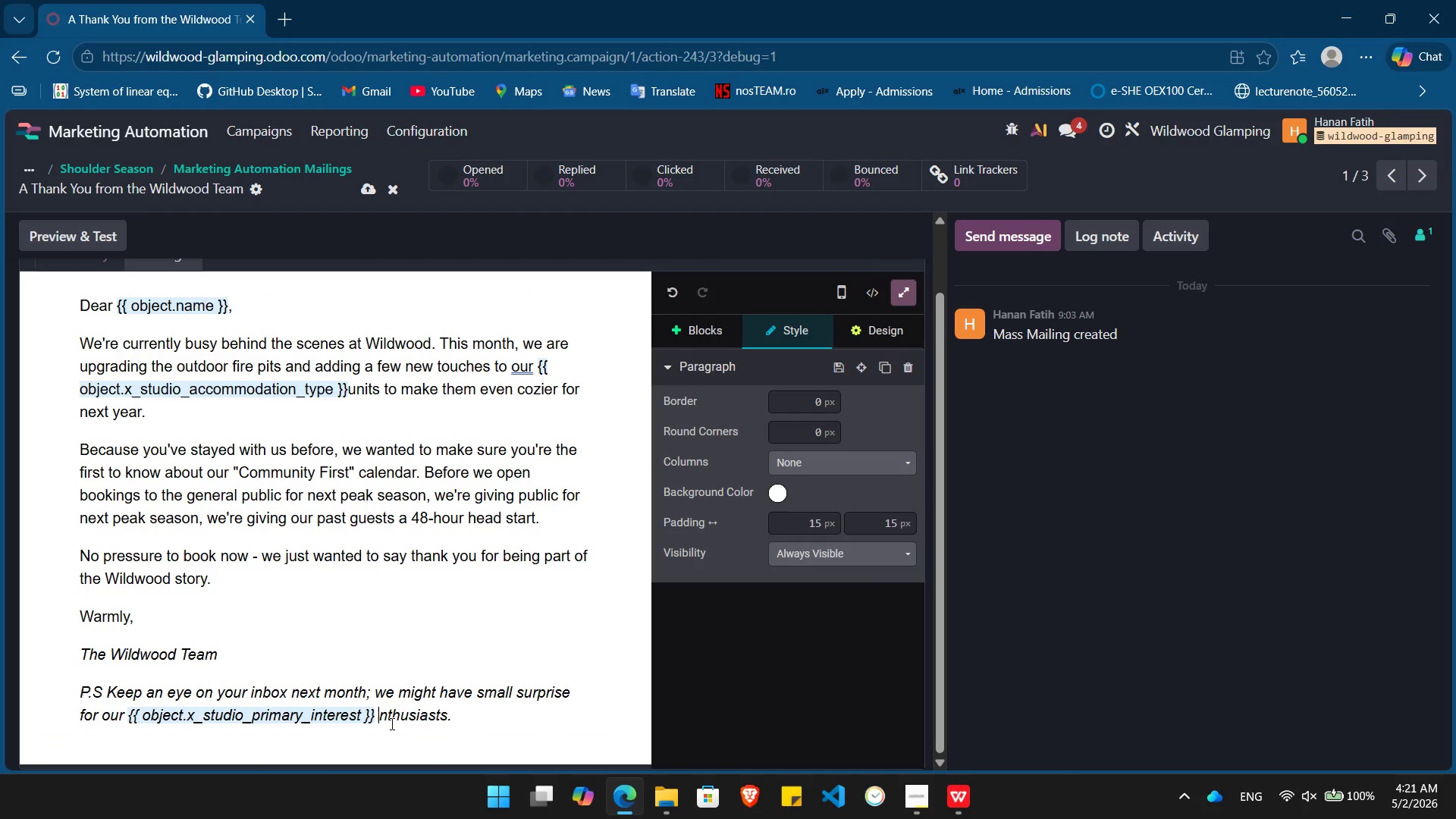 
key(E)
 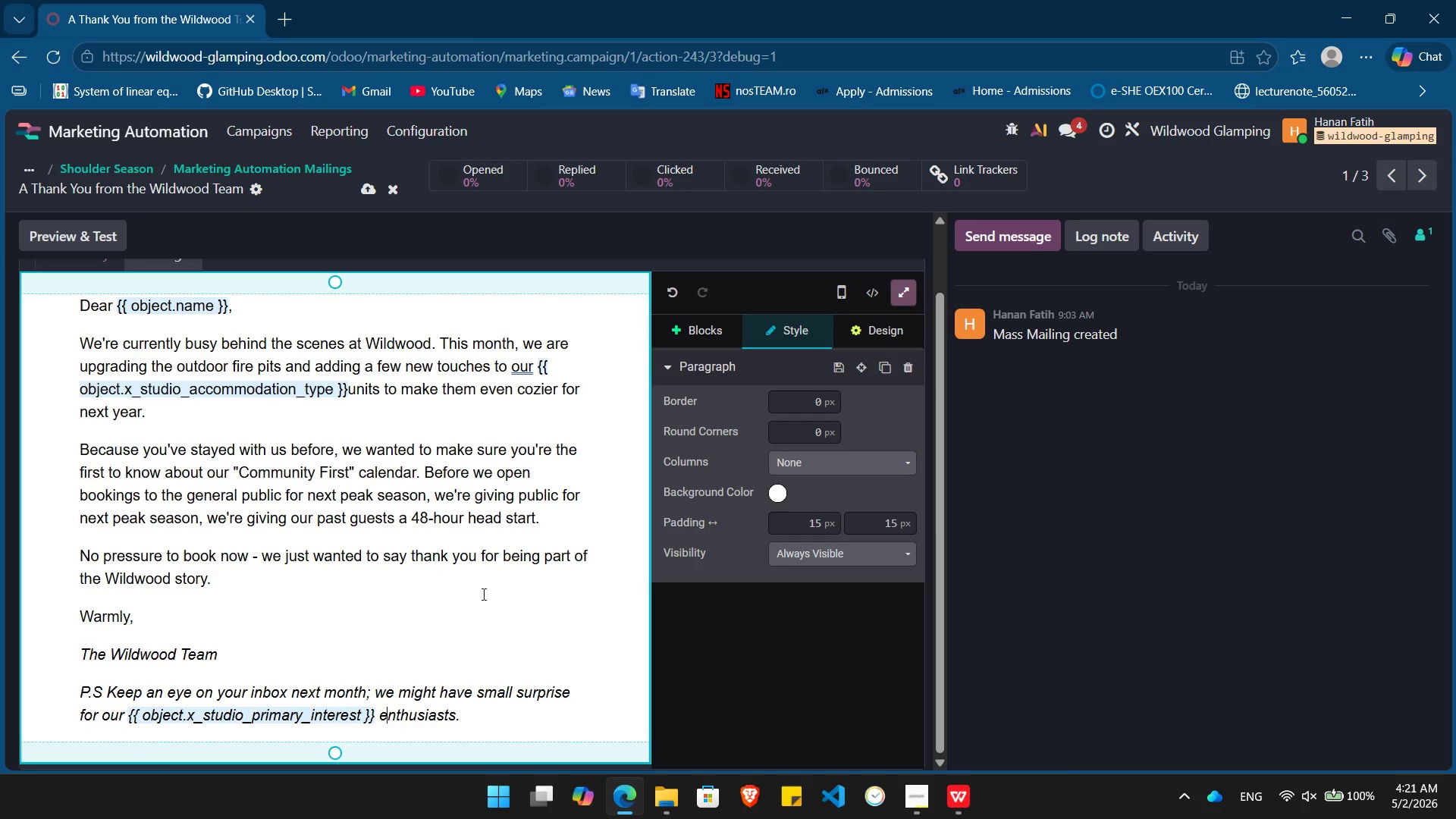 
wait(7.08)
 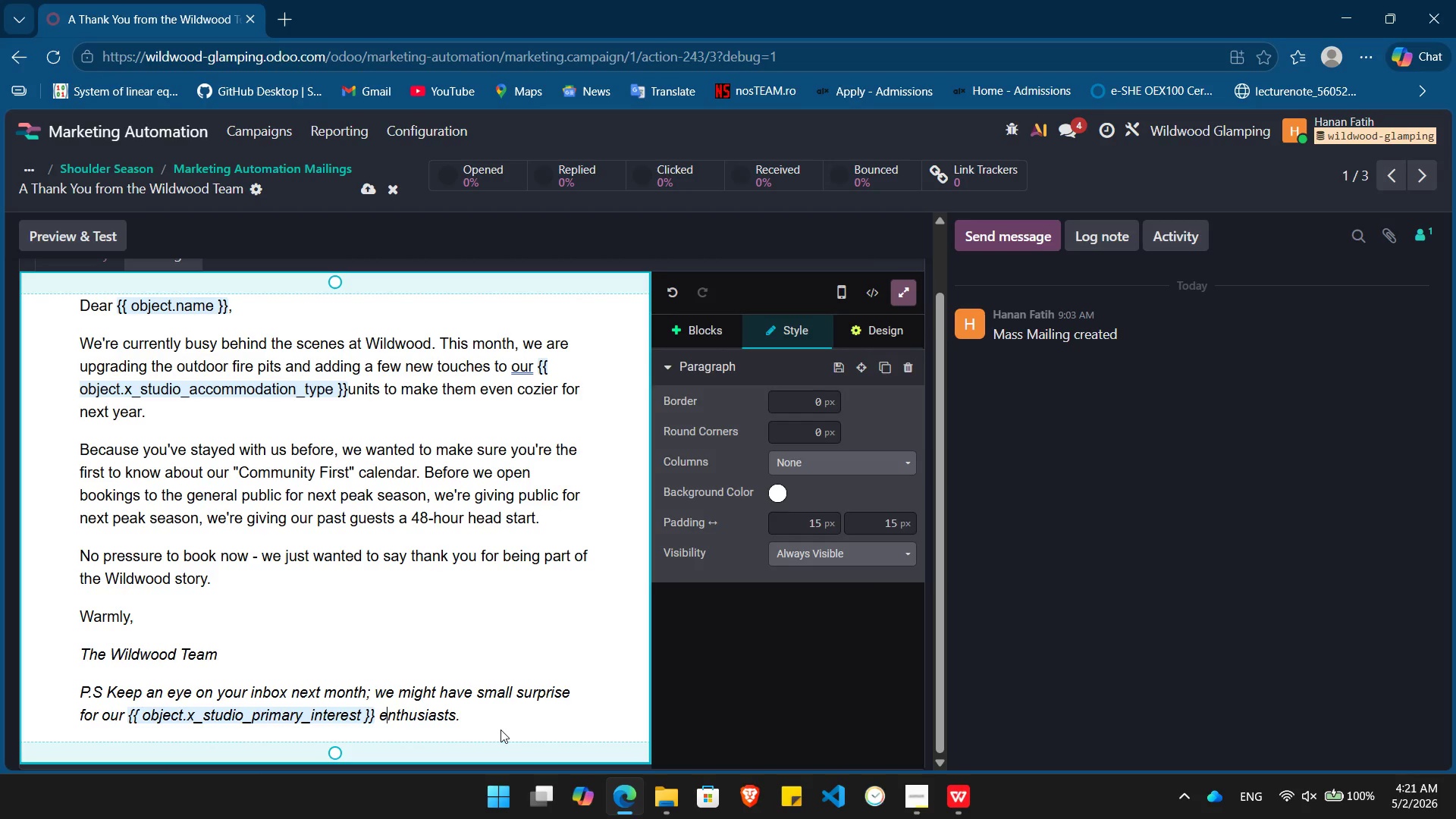 
left_click([284, 167])
 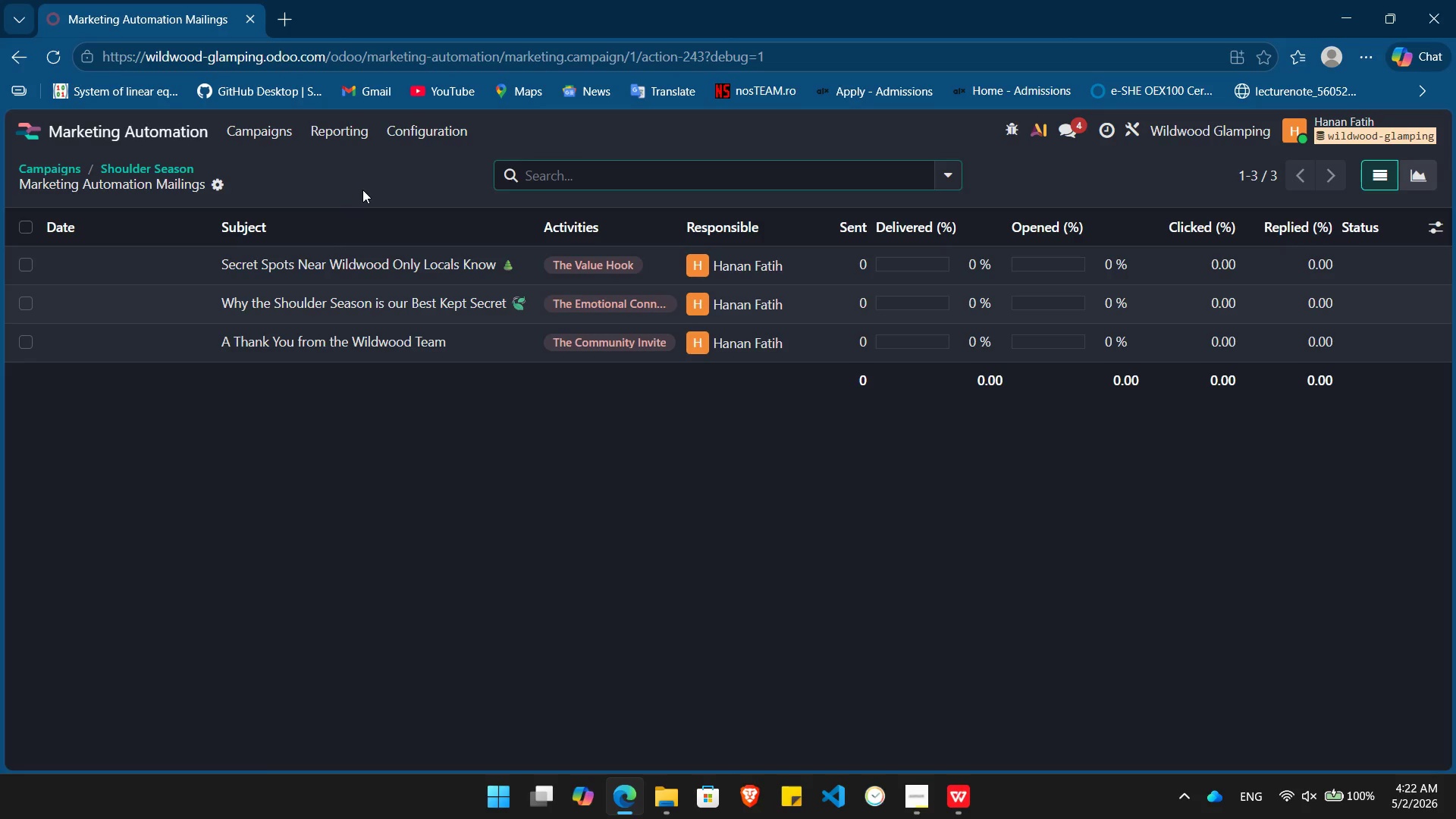 
wait(42.19)
 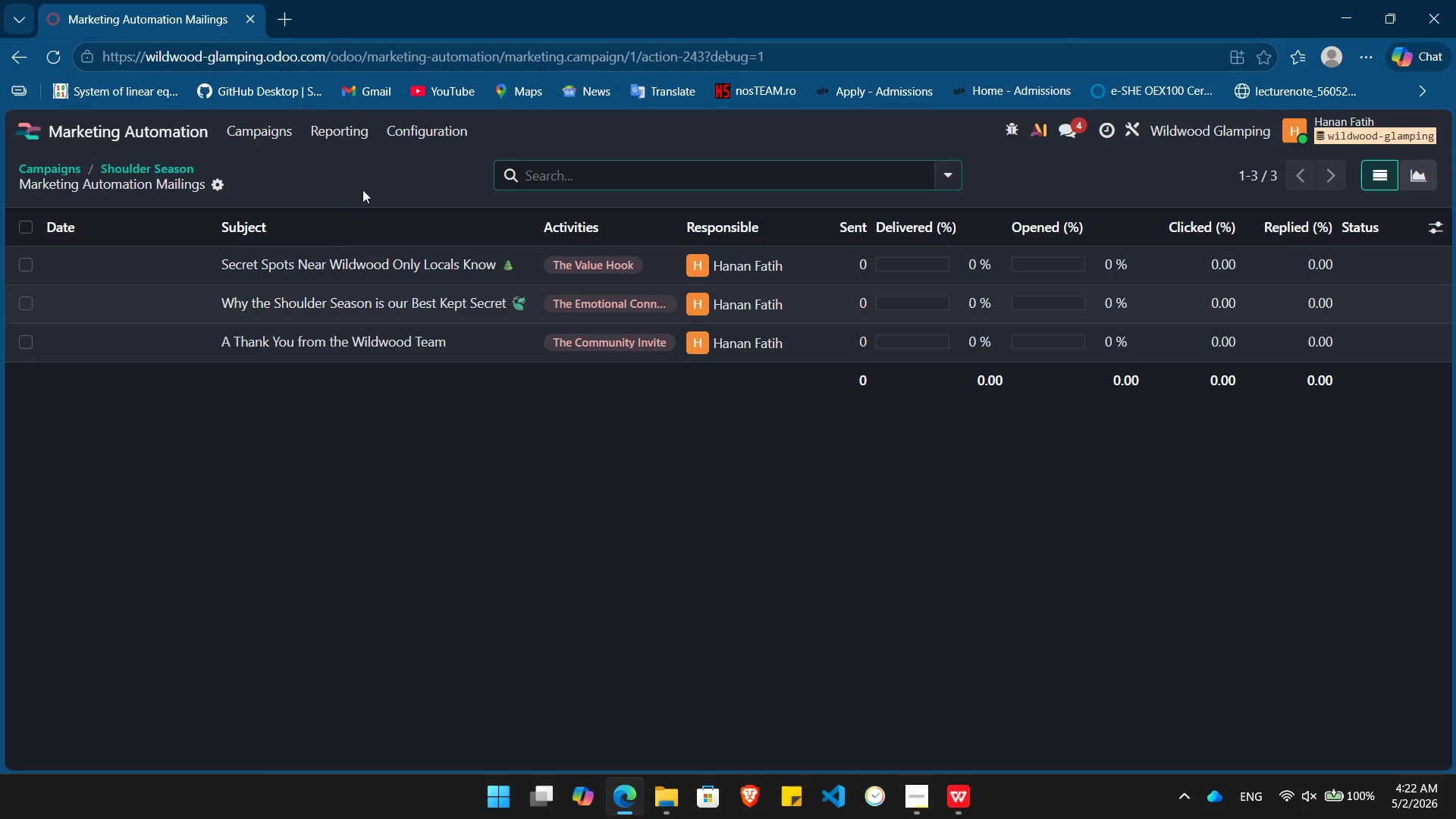 
left_click([922, 788])